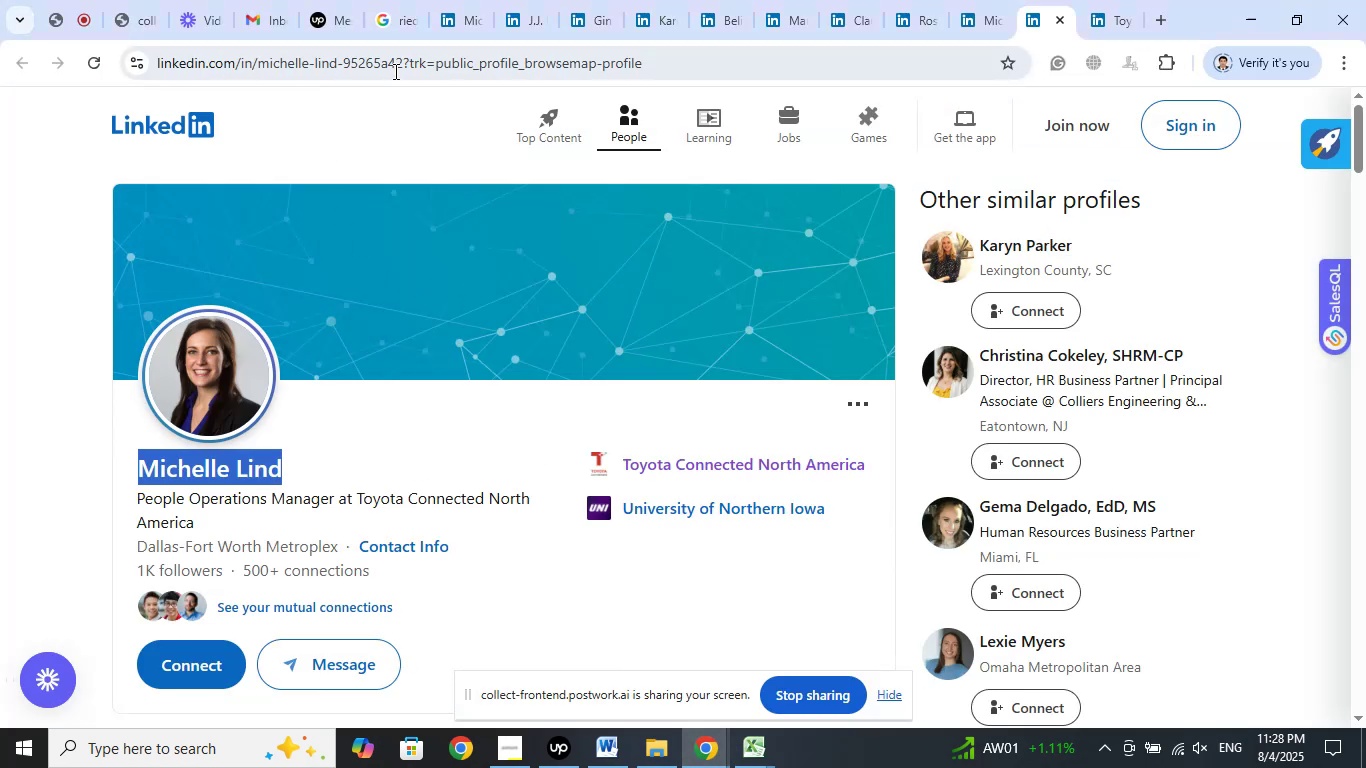 
left_click_drag(start_coordinate=[402, 55], to_coordinate=[71, 55])
 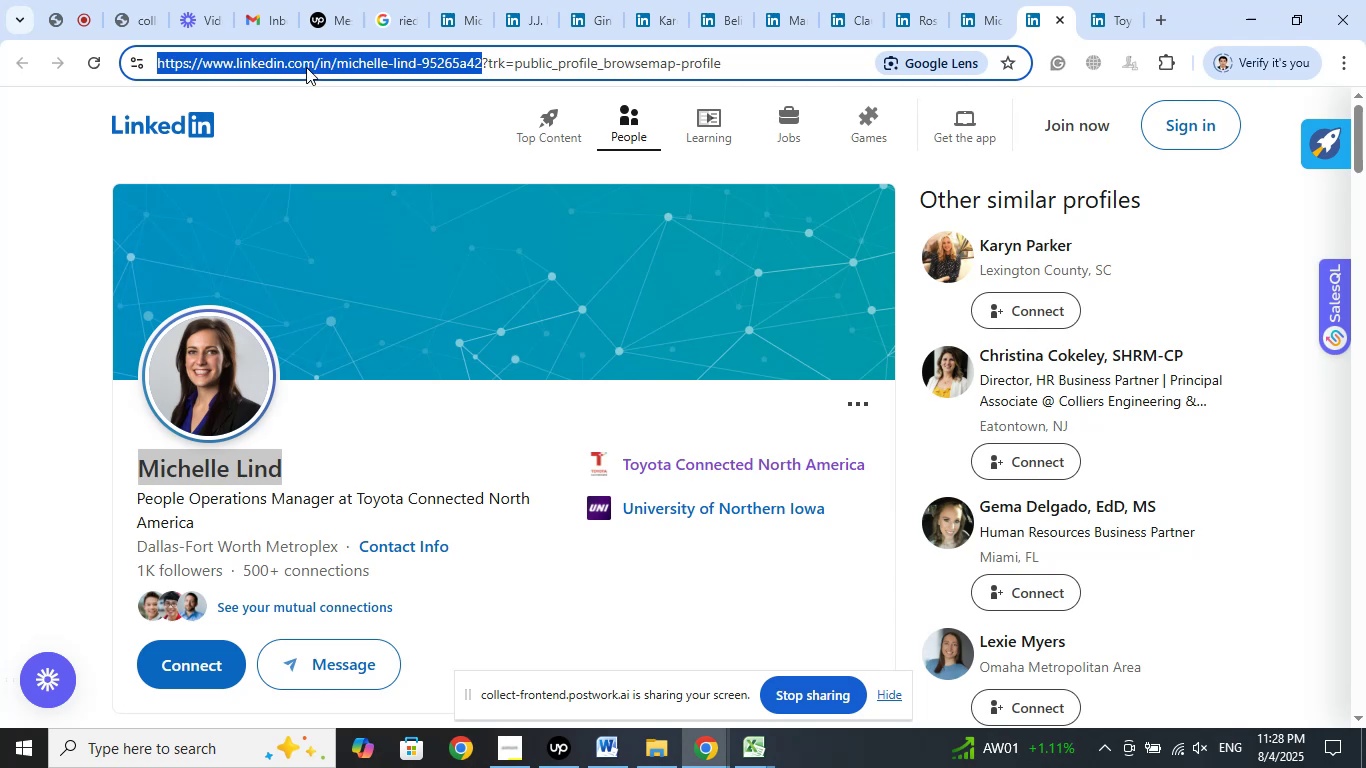 
right_click([306, 65])
 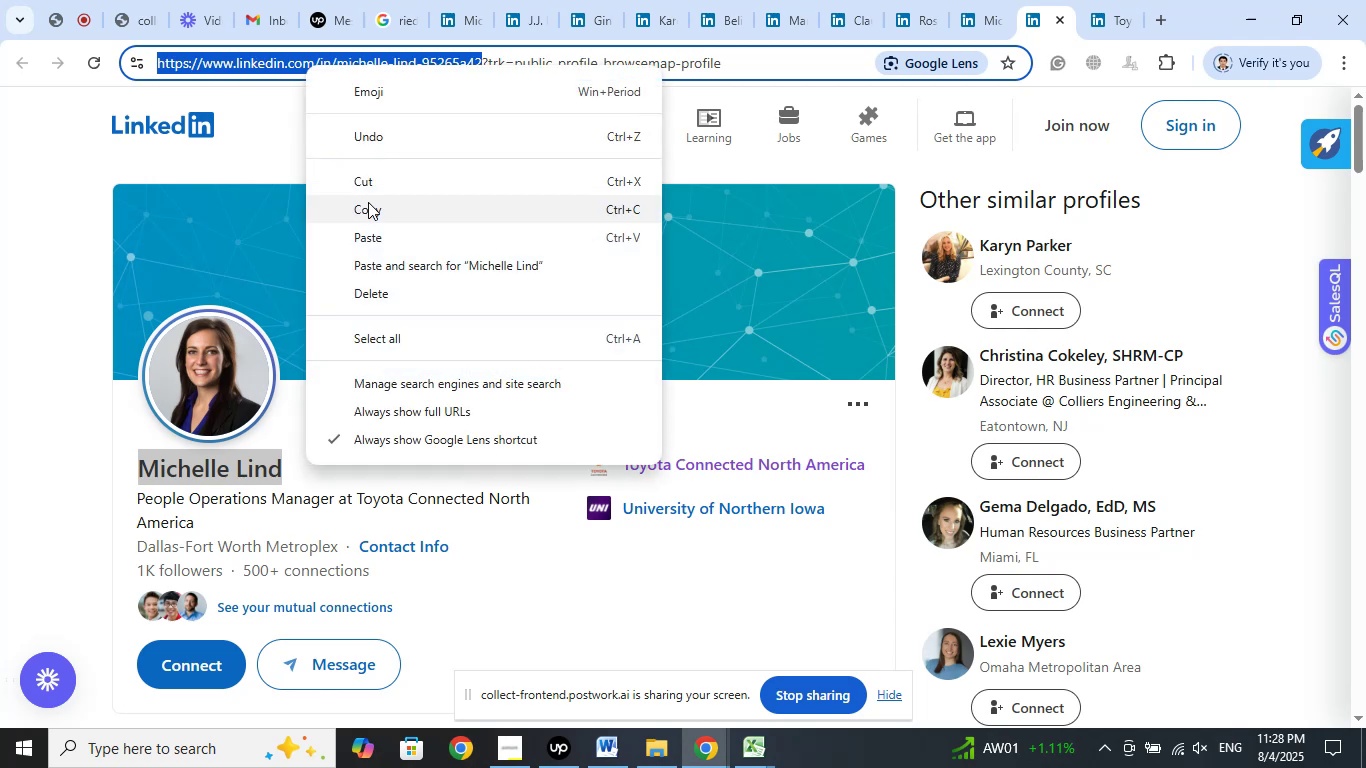 
left_click([368, 202])
 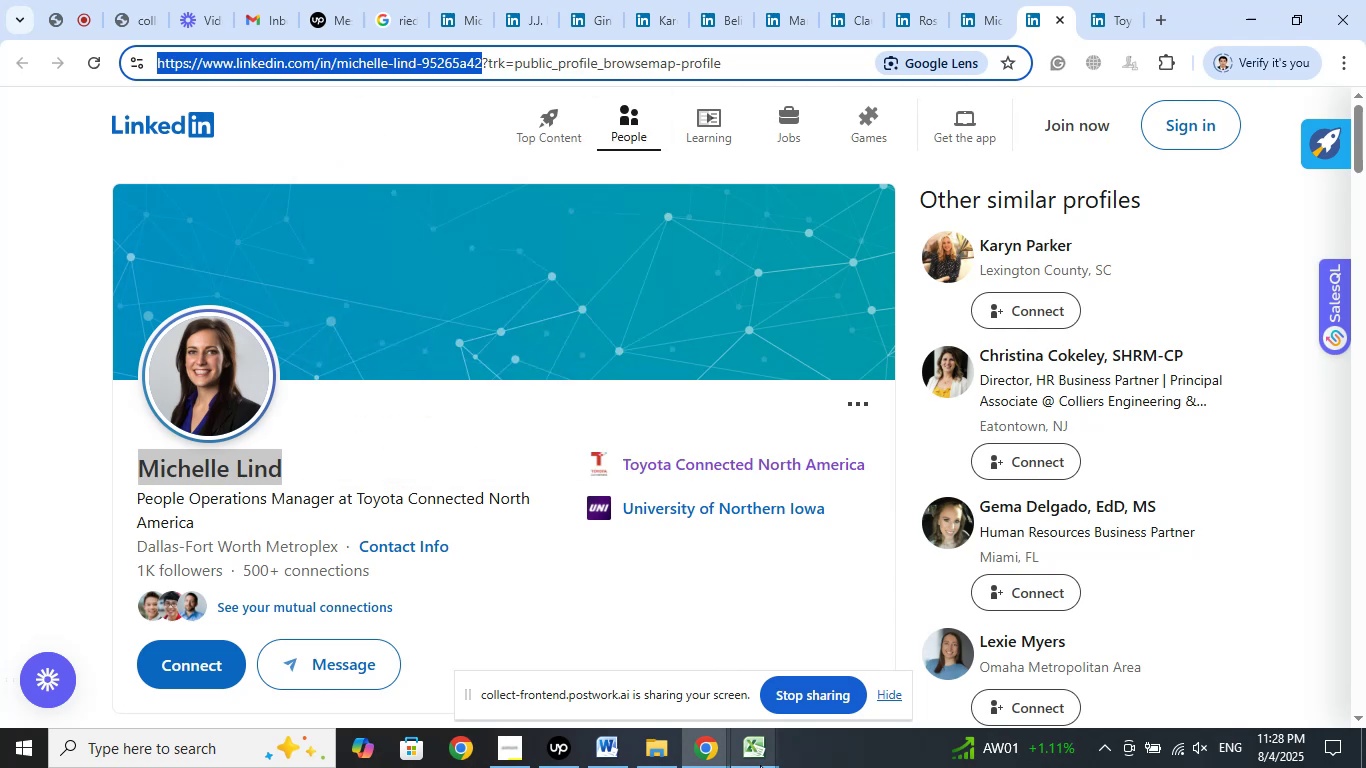 
double_click([682, 675])
 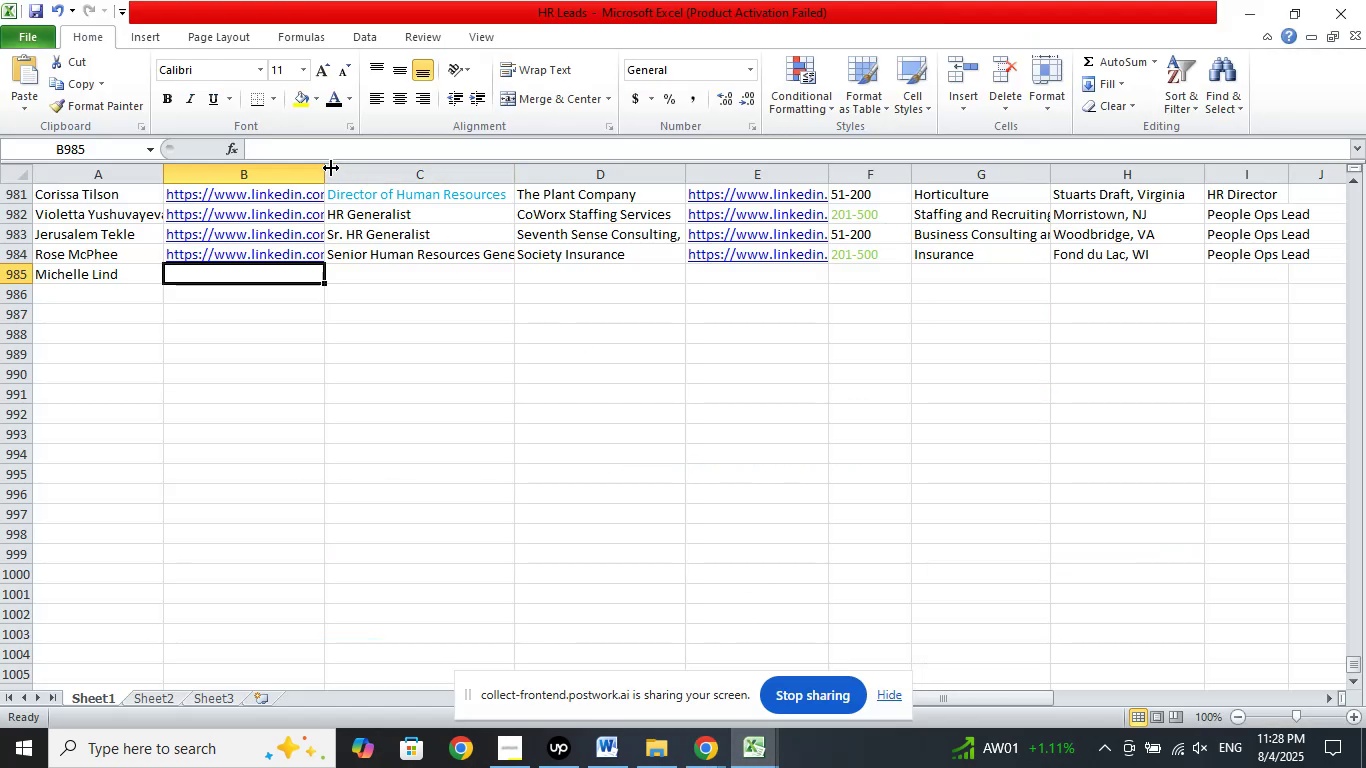 
left_click([322, 156])
 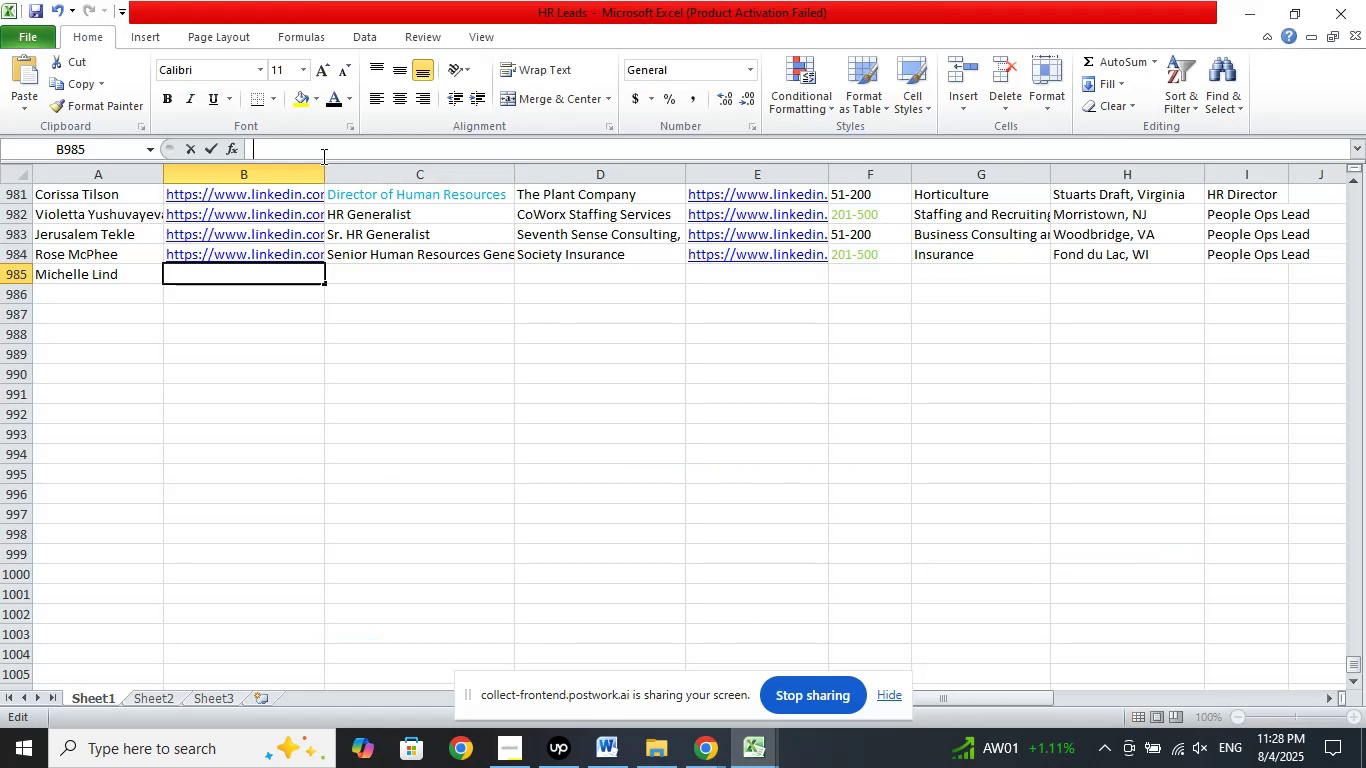 
right_click([322, 156])
 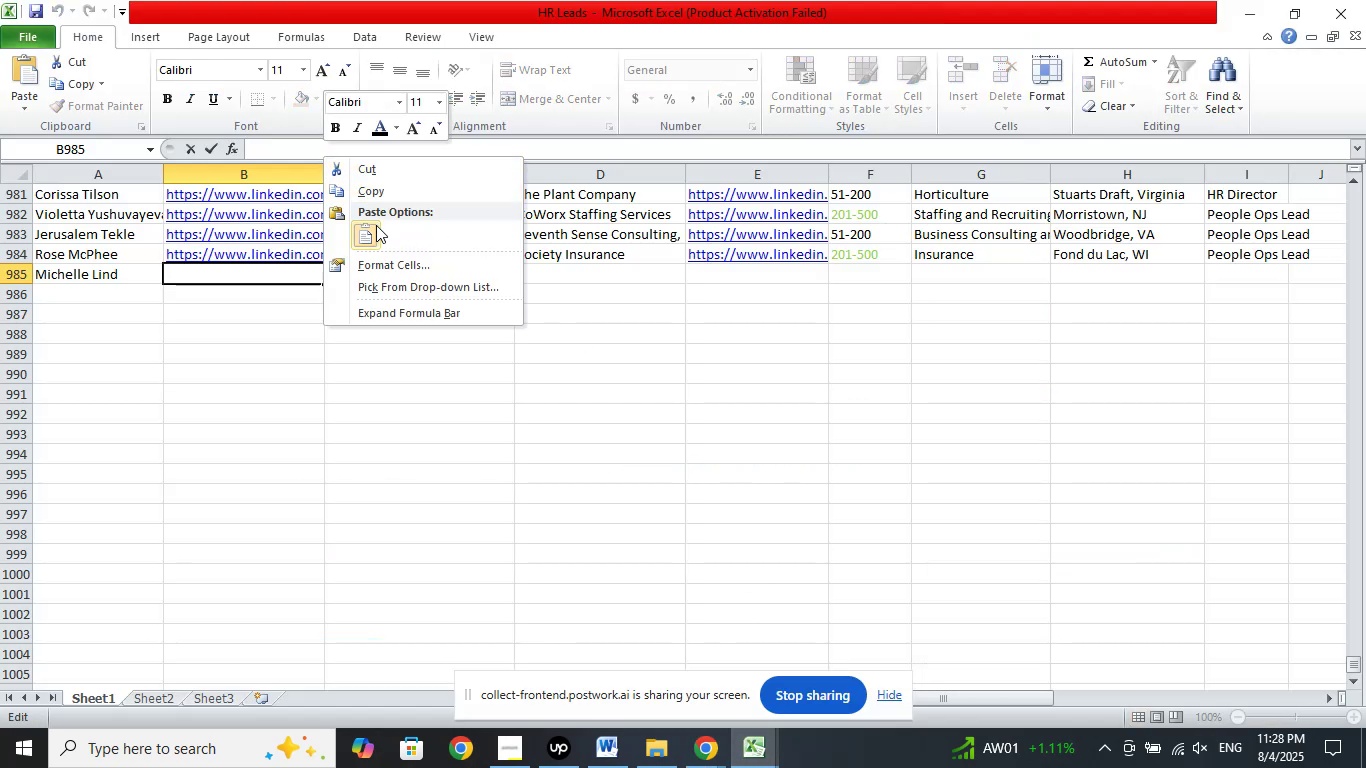 
left_click([374, 227])
 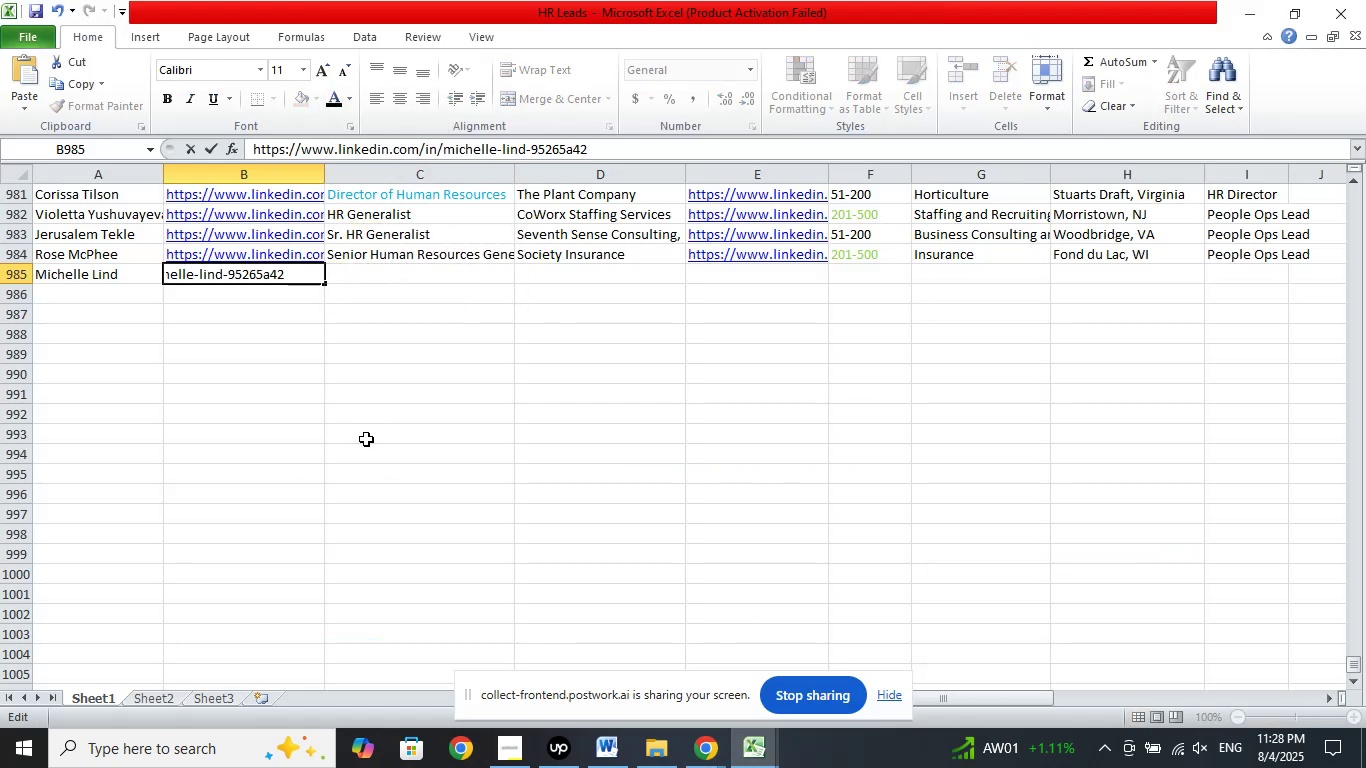 
key(NumpadDivide)
 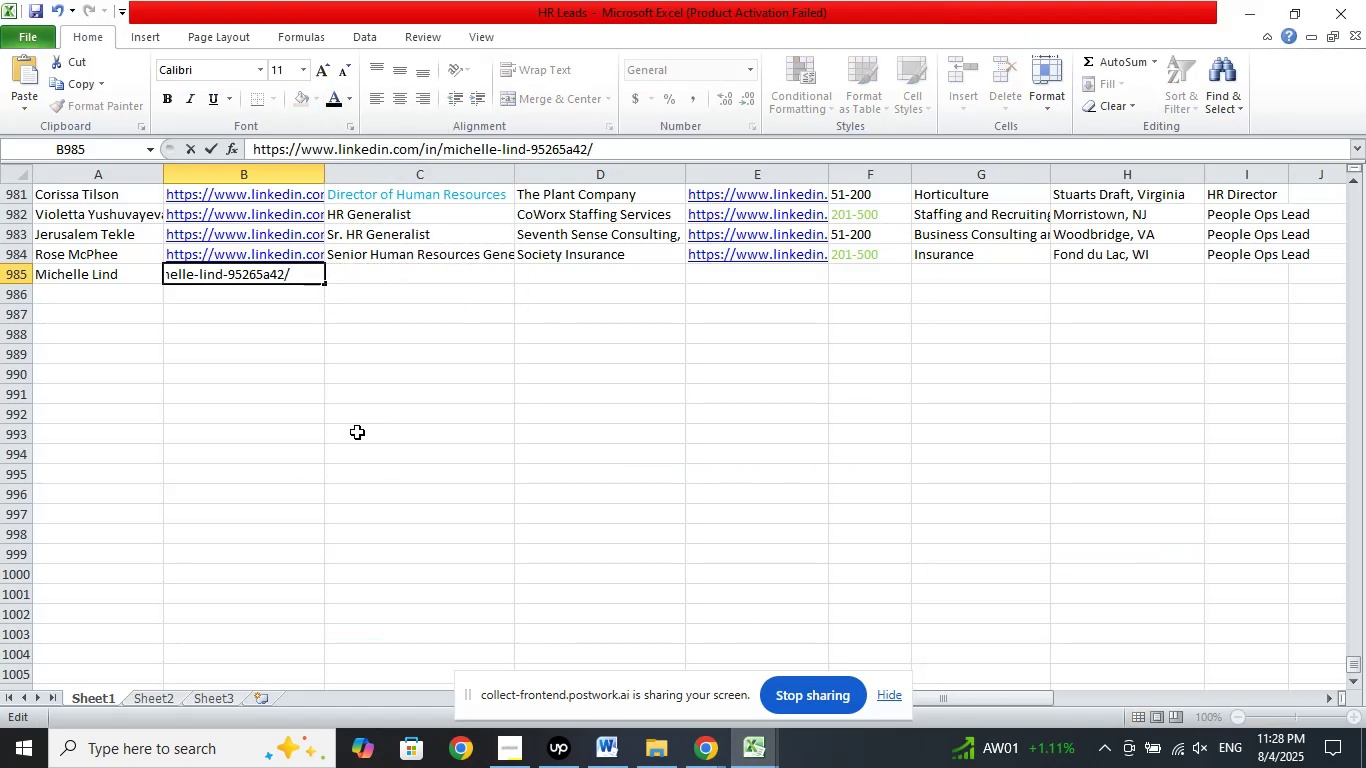 
left_click([356, 431])
 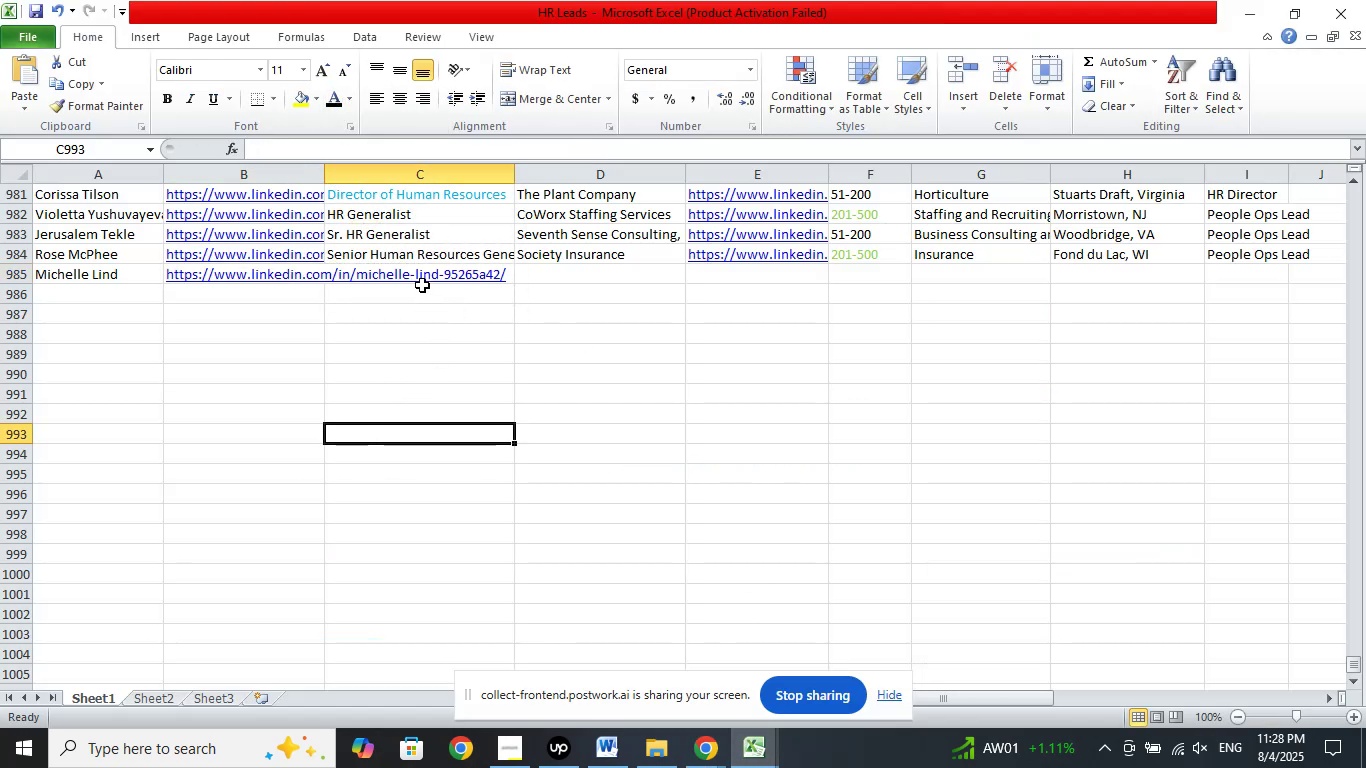 
left_click([421, 281])
 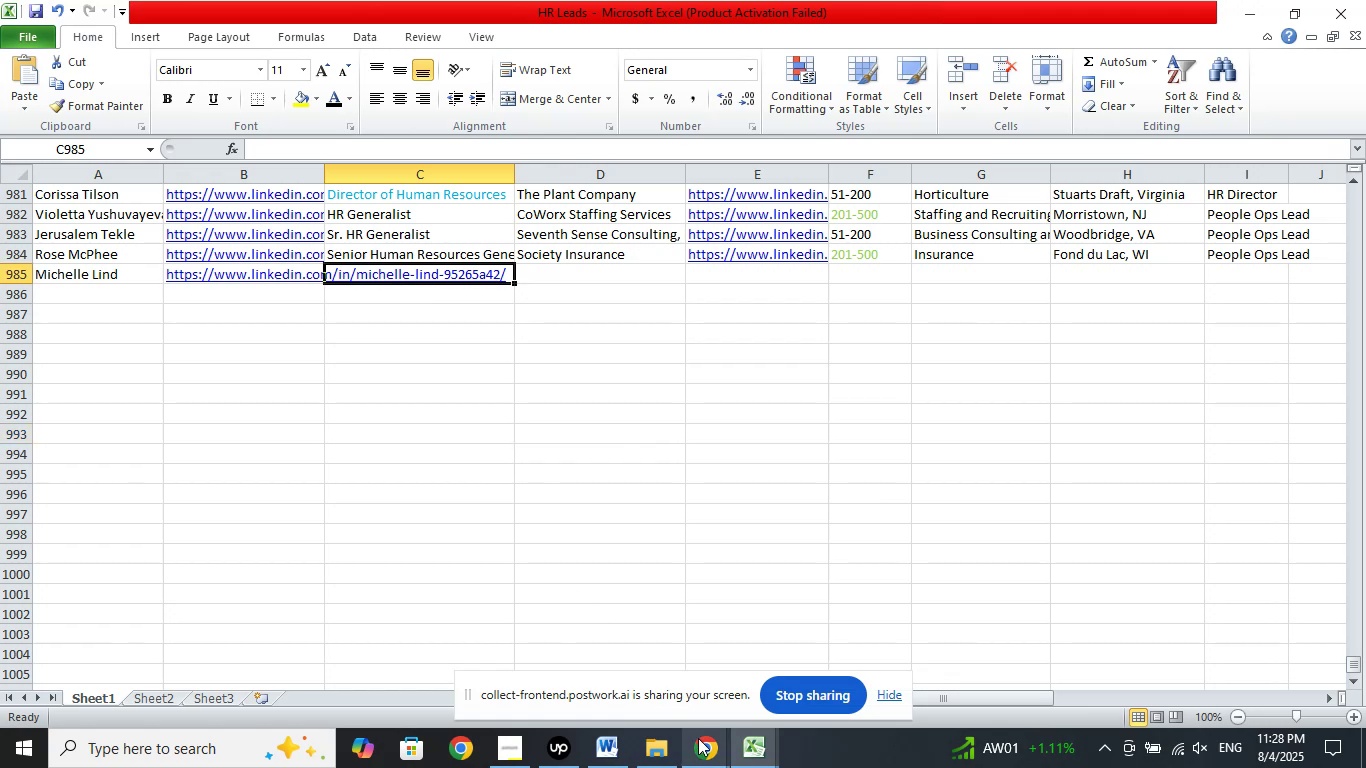 
left_click([703, 744])
 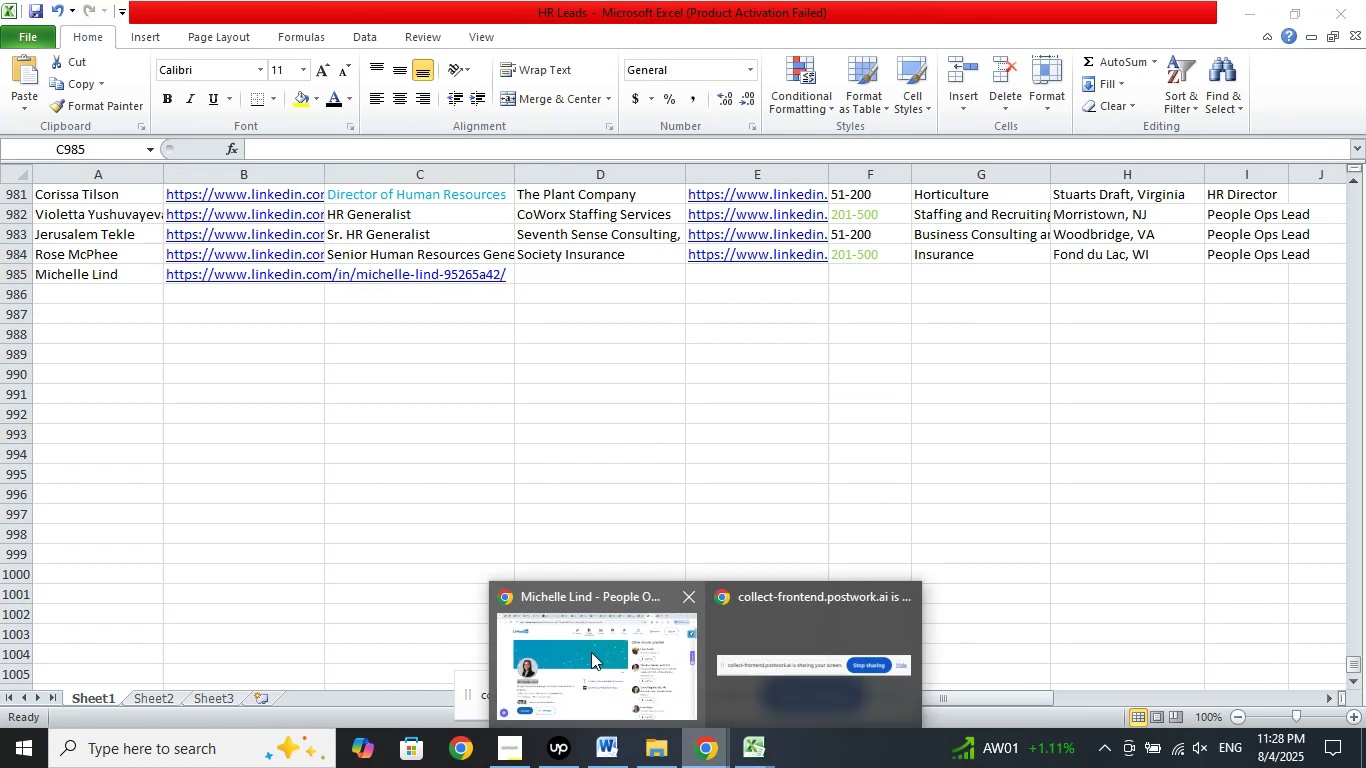 
left_click([591, 652])
 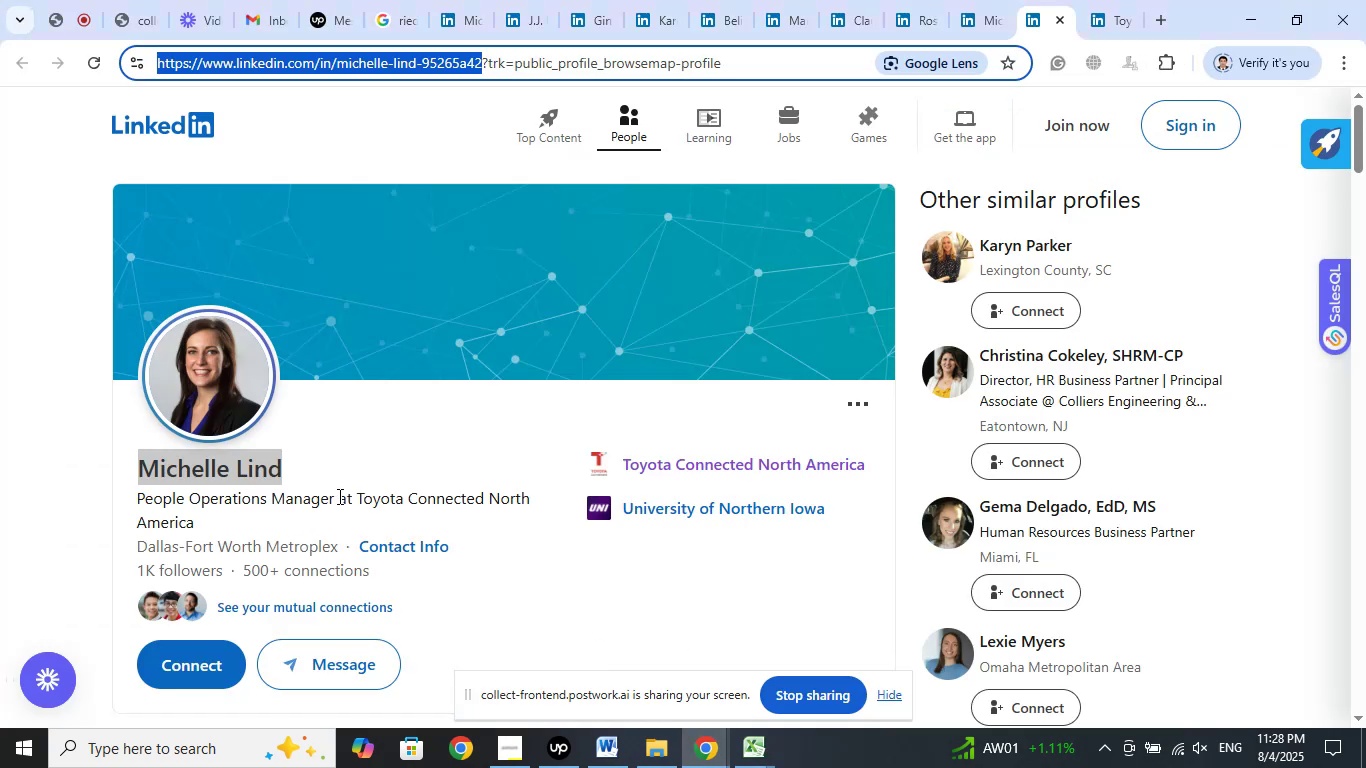 
left_click_drag(start_coordinate=[332, 499], to_coordinate=[139, 502])
 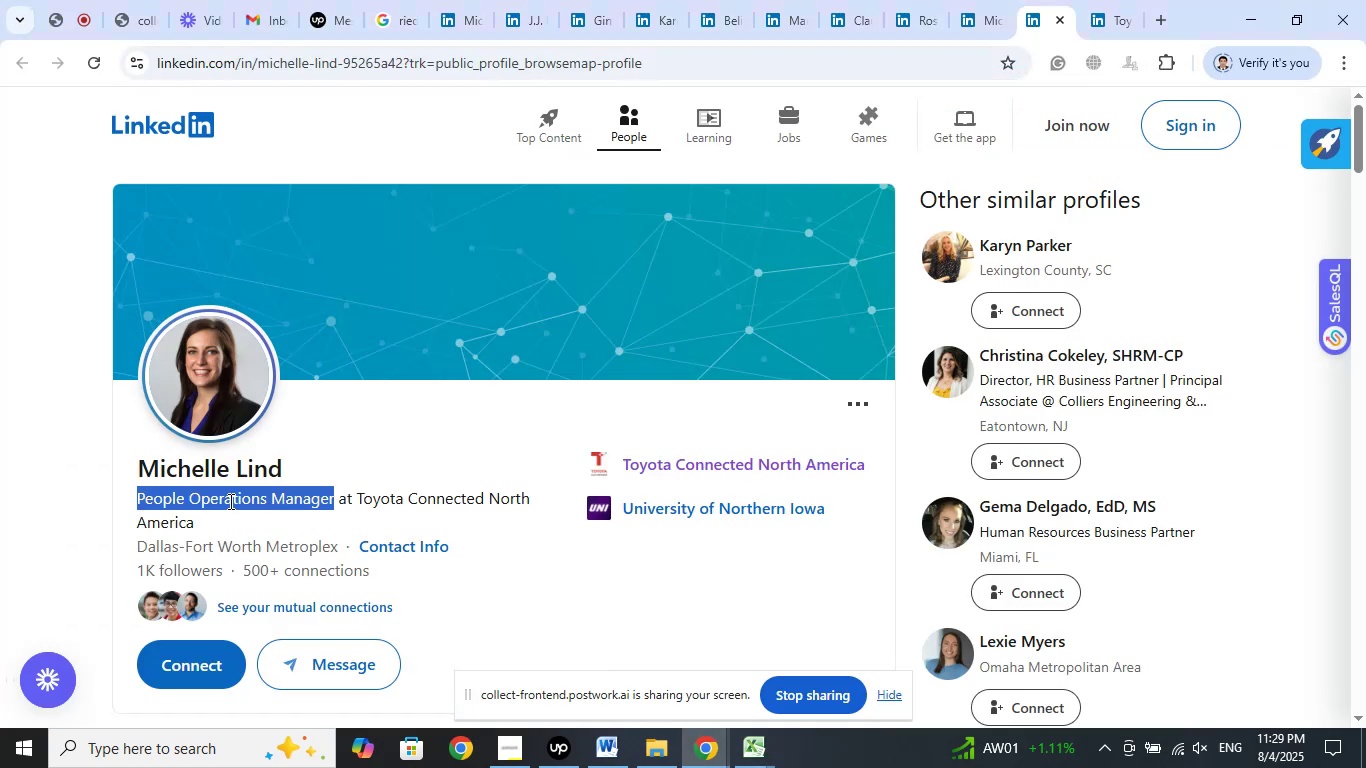 
right_click([229, 501])
 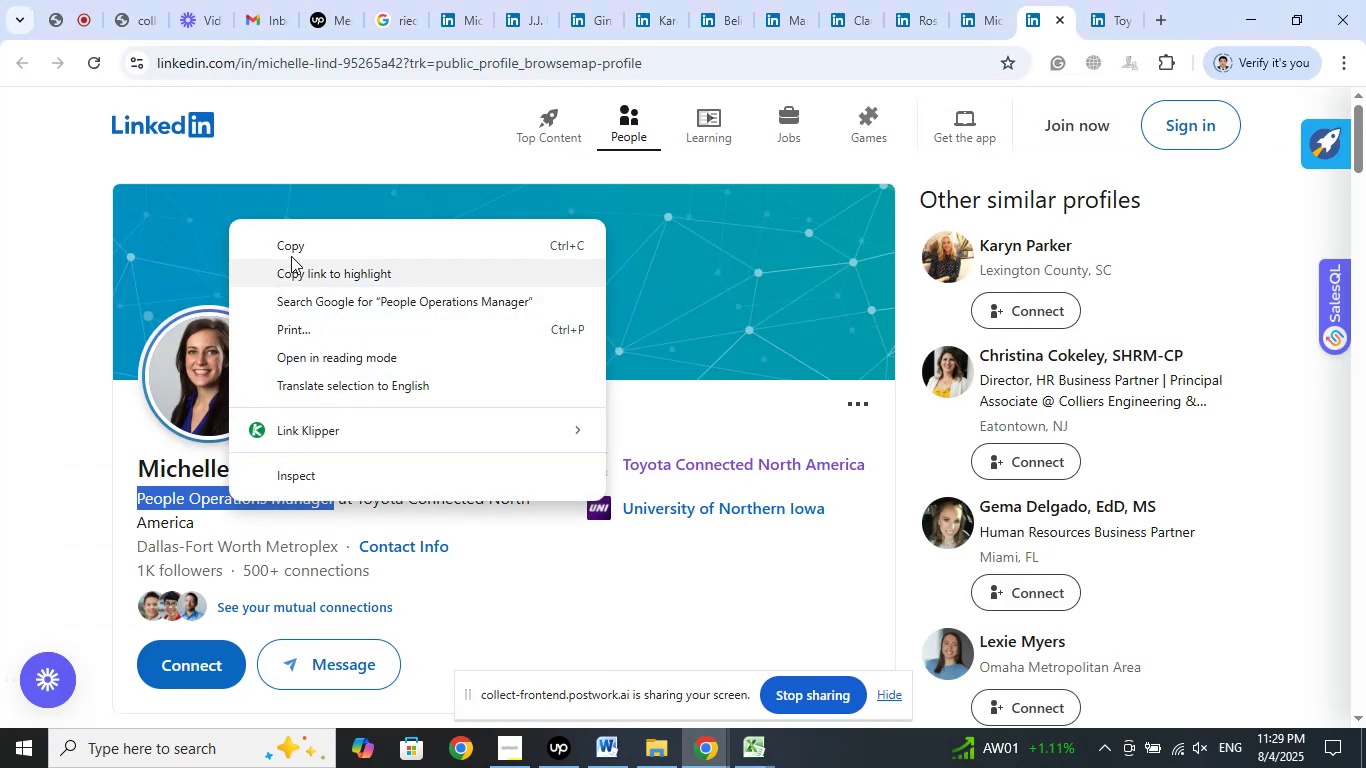 
left_click([289, 250])
 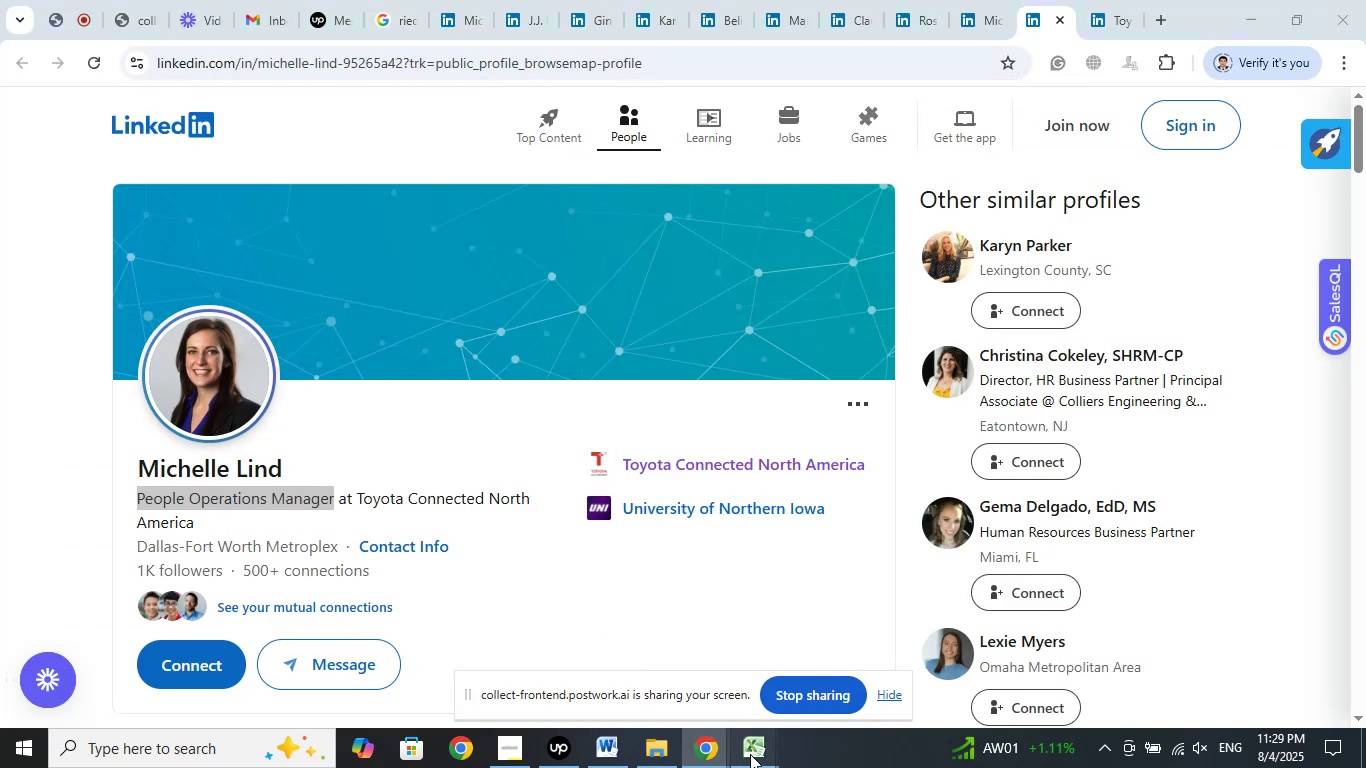 
double_click([618, 648])
 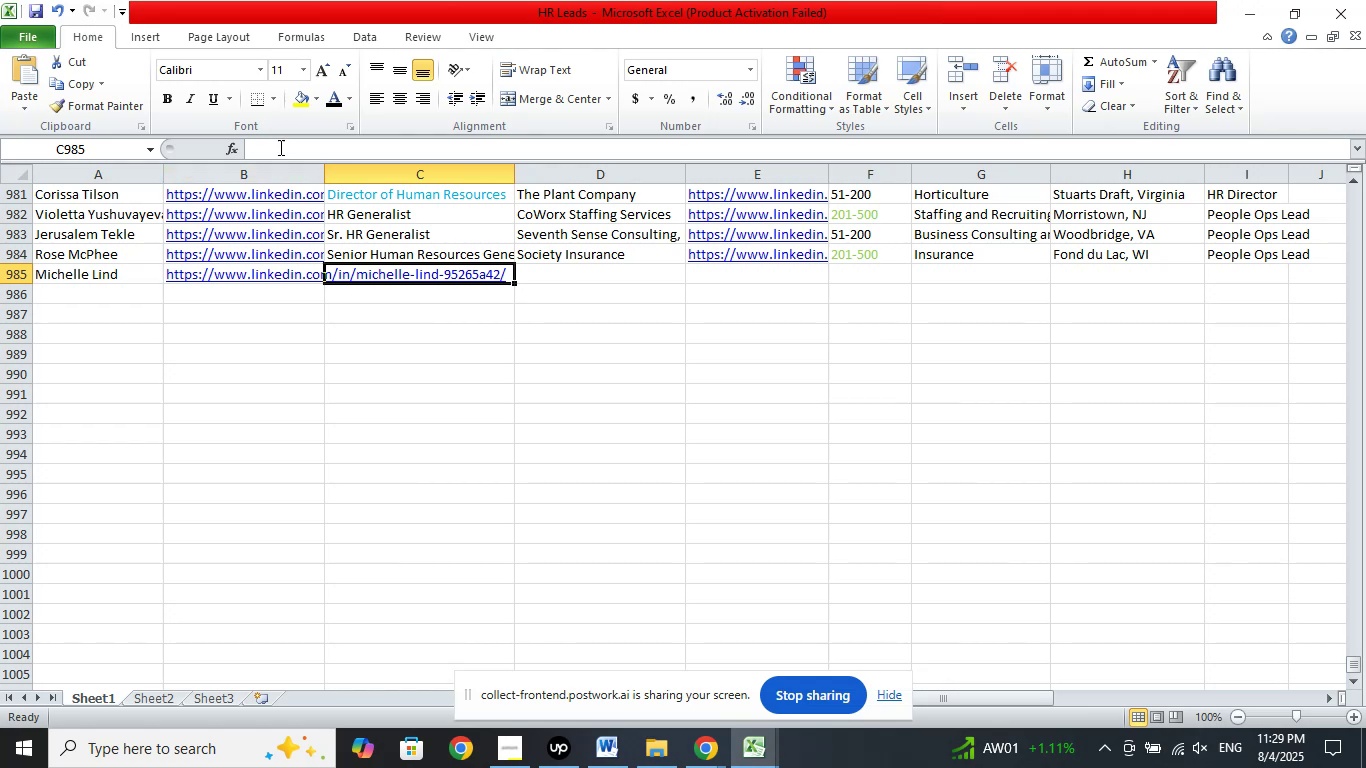 
left_click([278, 142])
 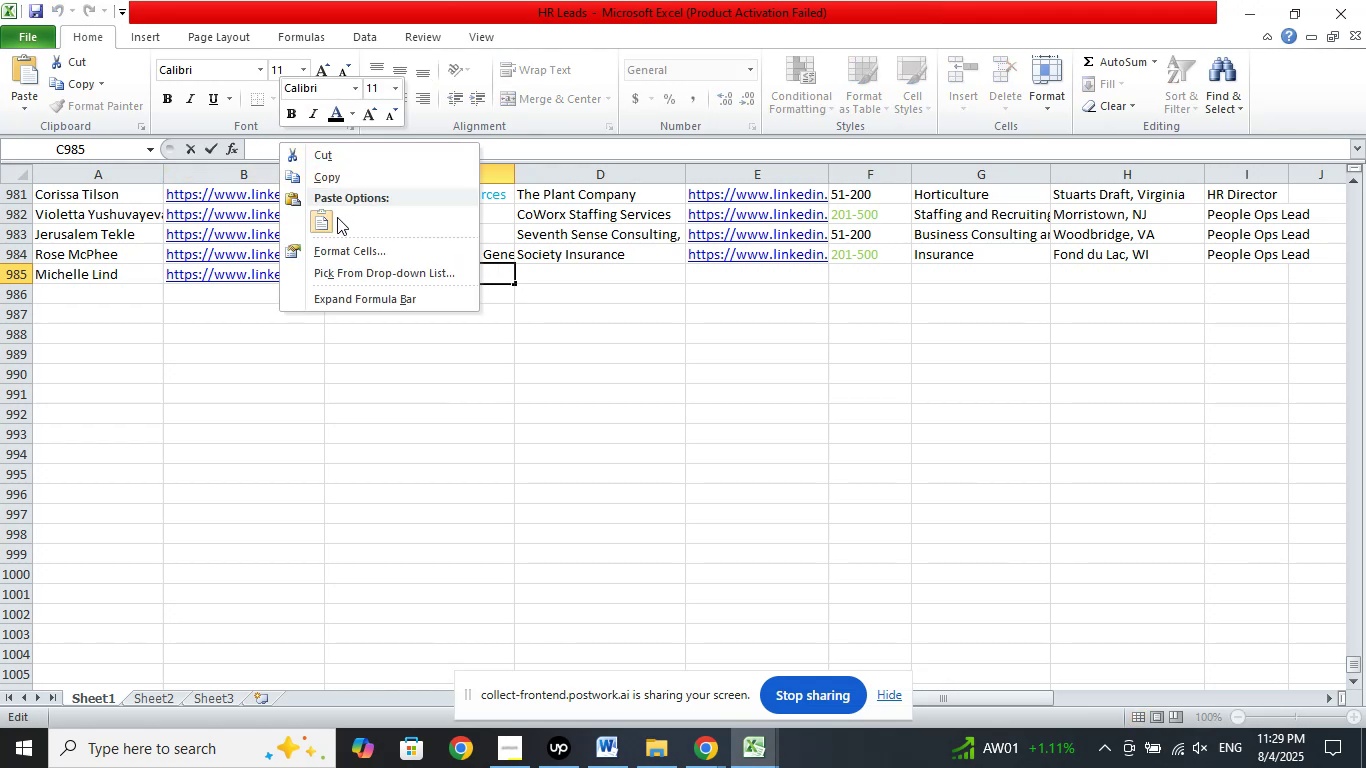 
left_click([320, 217])
 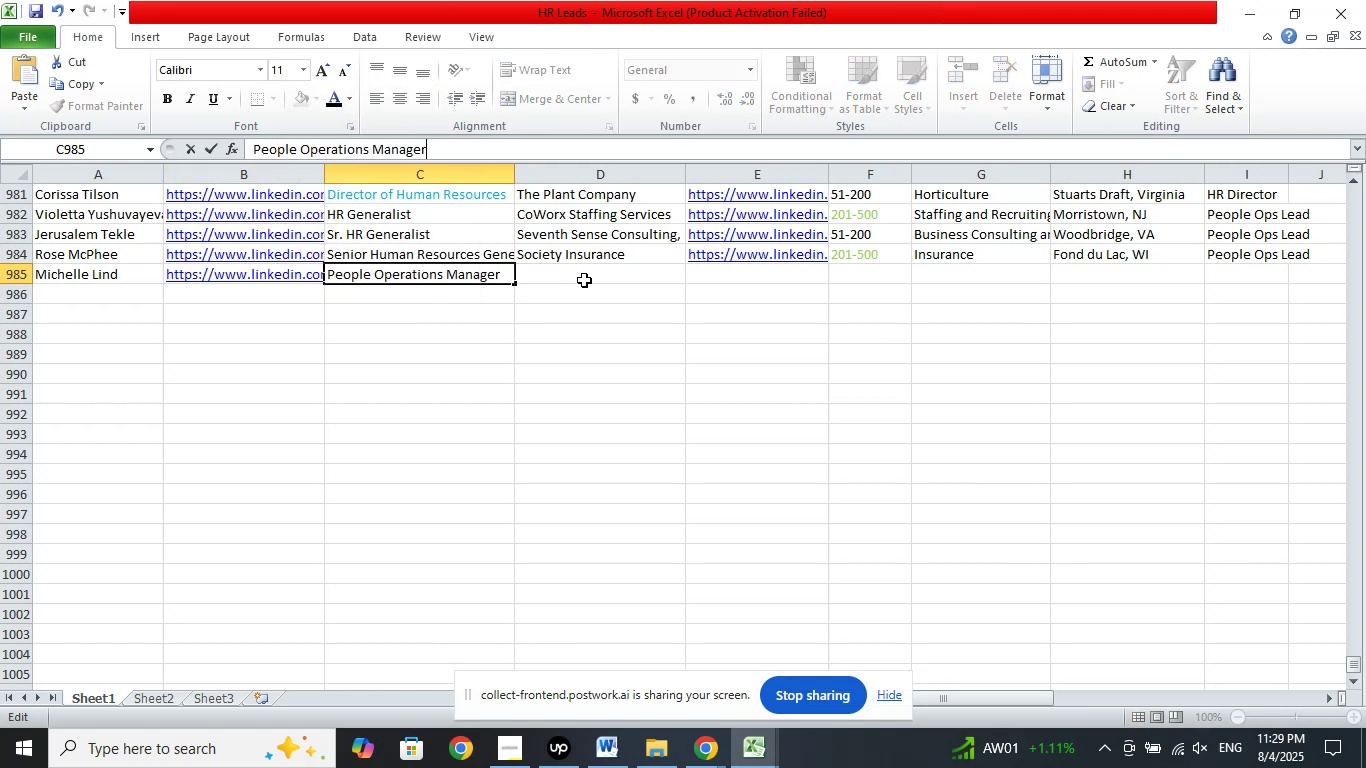 
left_click([584, 277])
 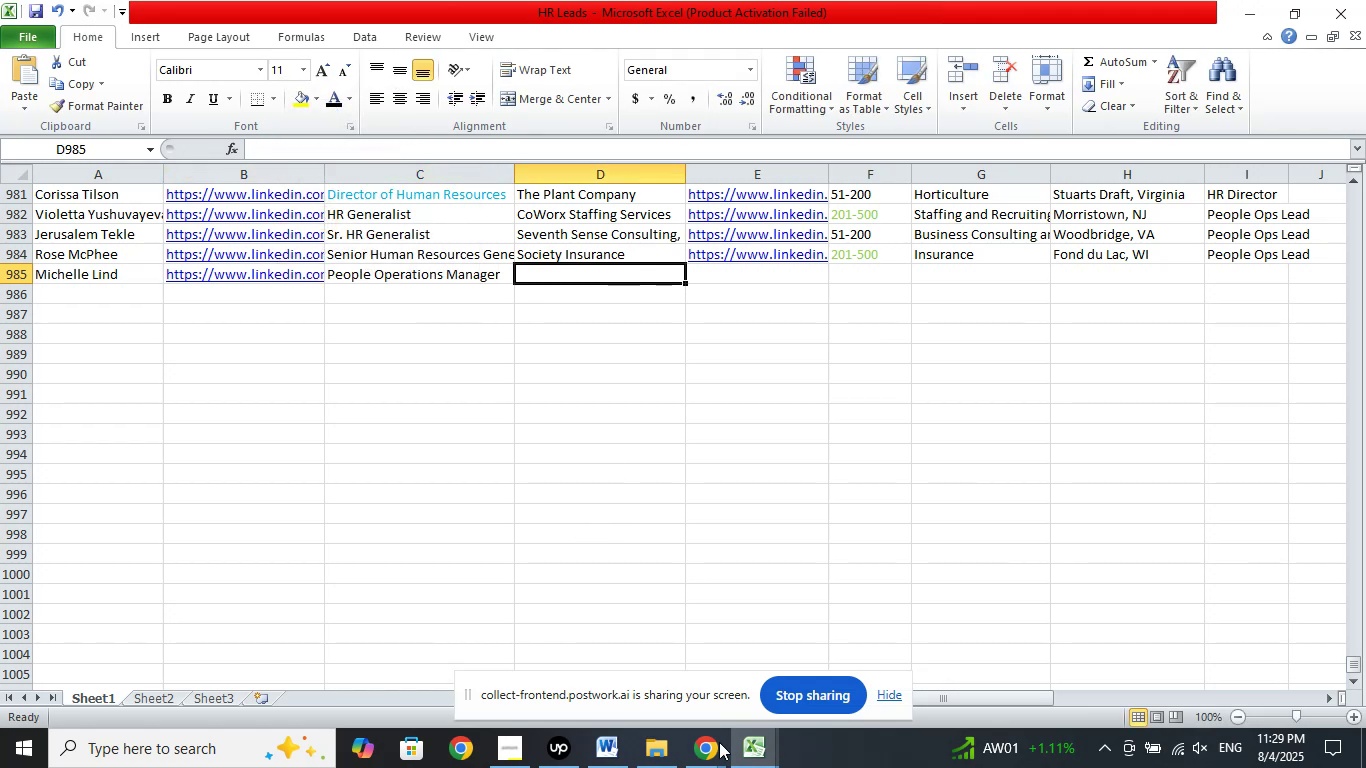 
left_click([716, 763])
 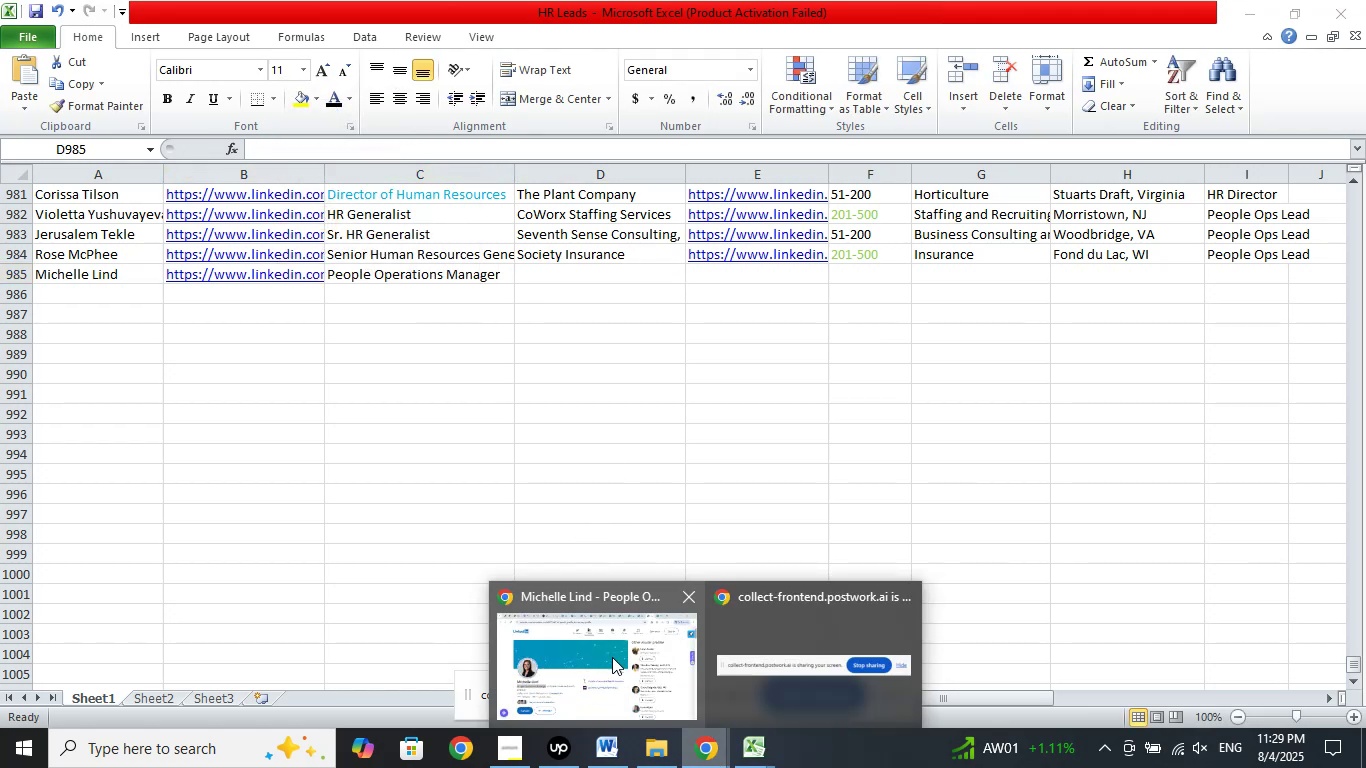 
double_click([611, 656])
 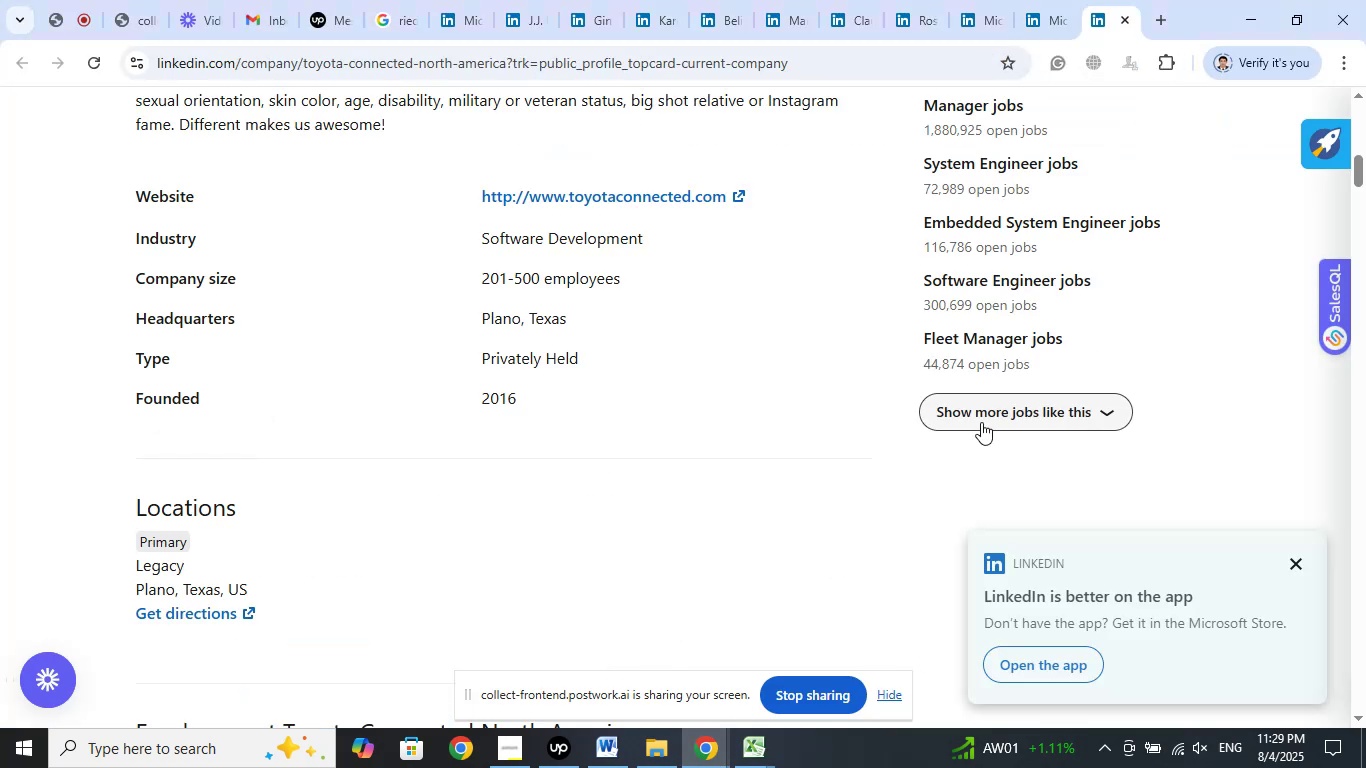 
scroll: coordinate [641, 370], scroll_direction: up, amount: 12.0
 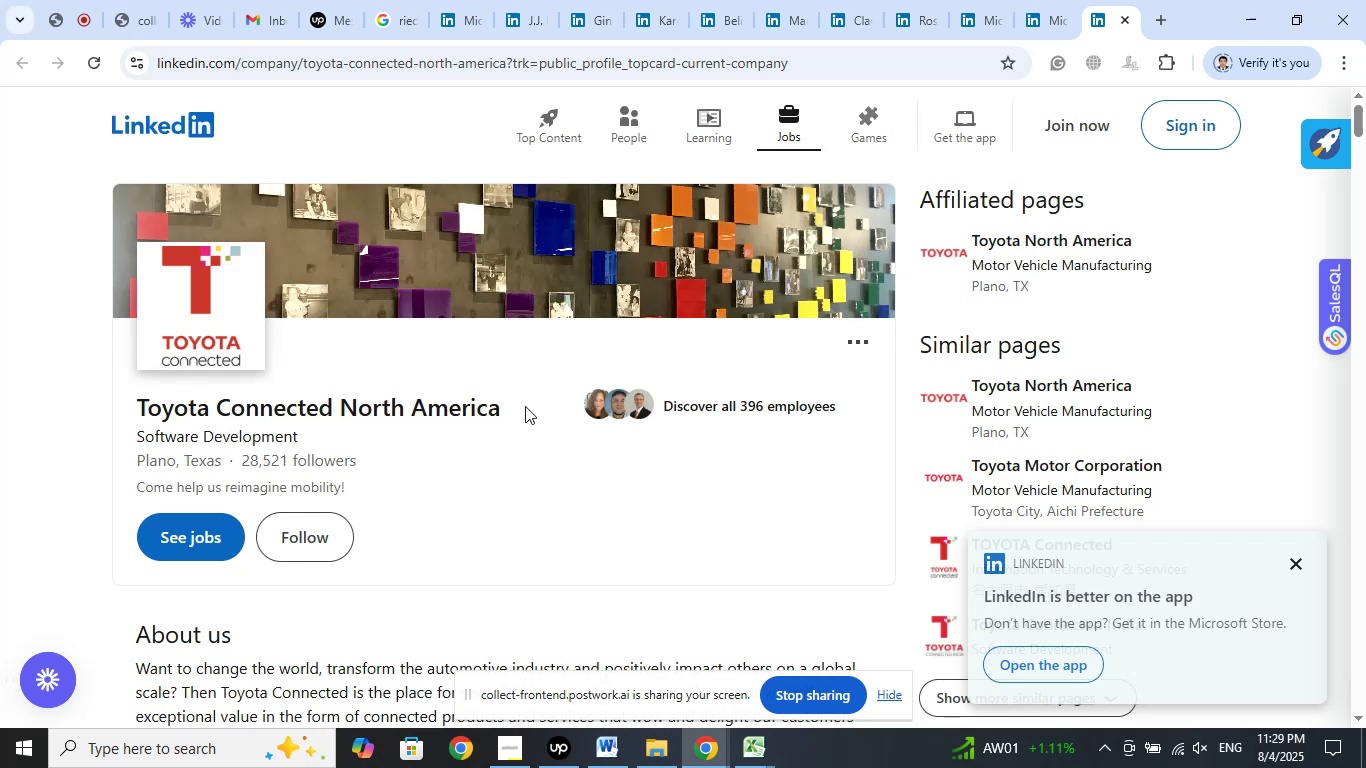 
left_click_drag(start_coordinate=[525, 406], to_coordinate=[137, 406])
 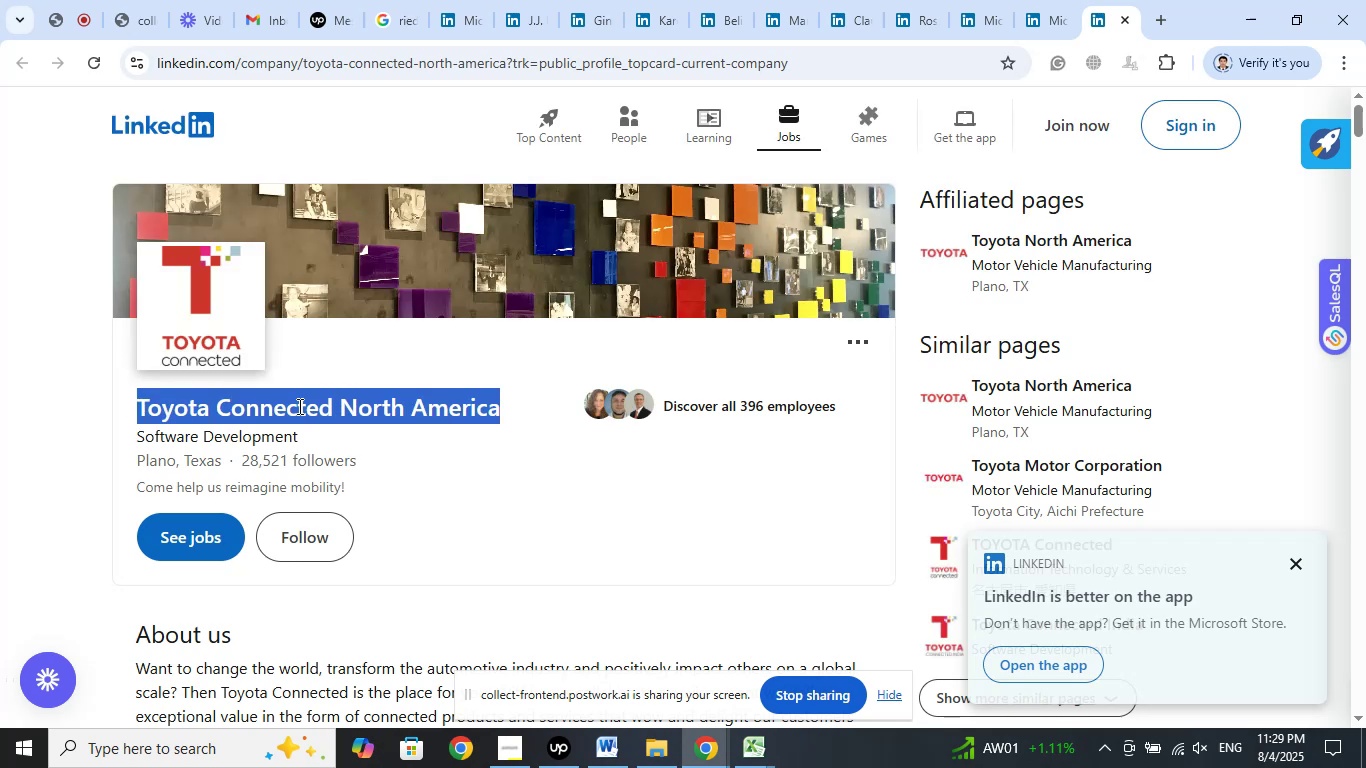 
right_click([298, 406])
 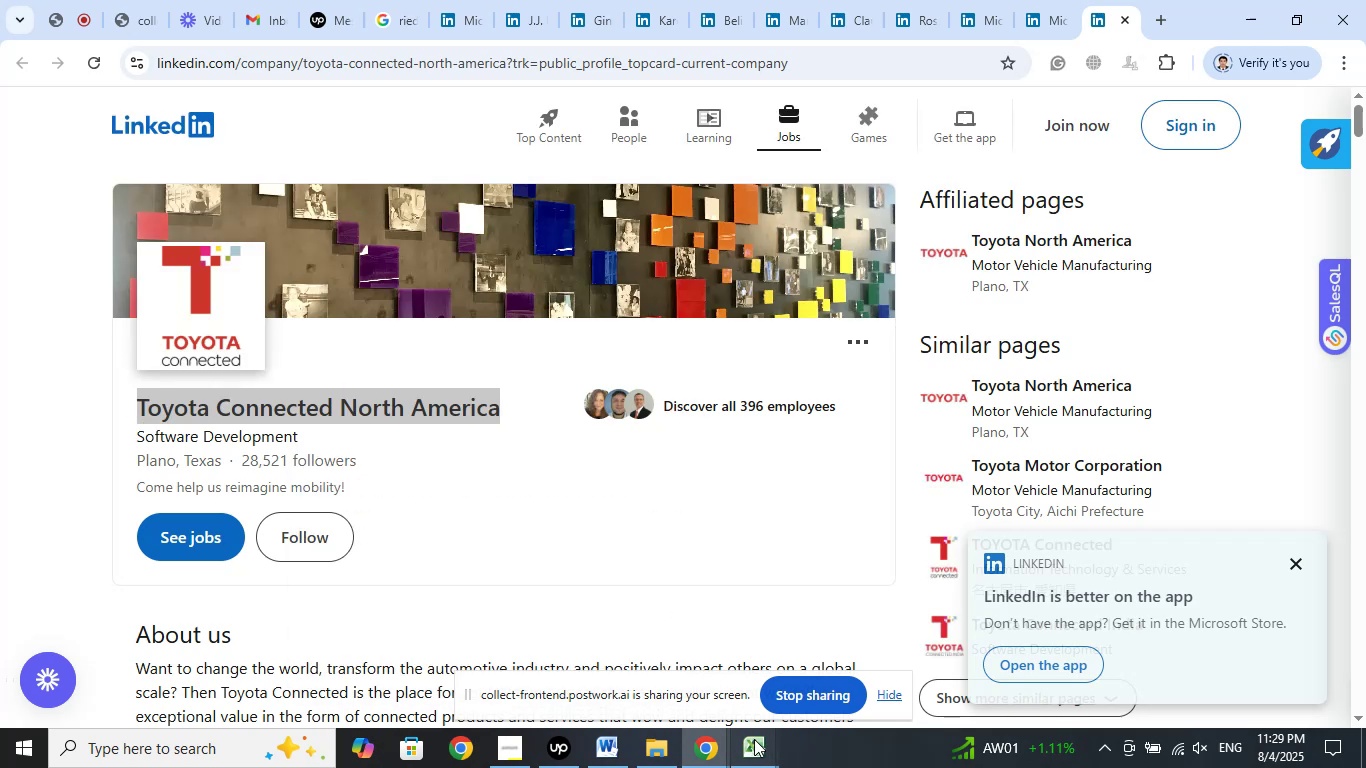 
double_click([643, 635])
 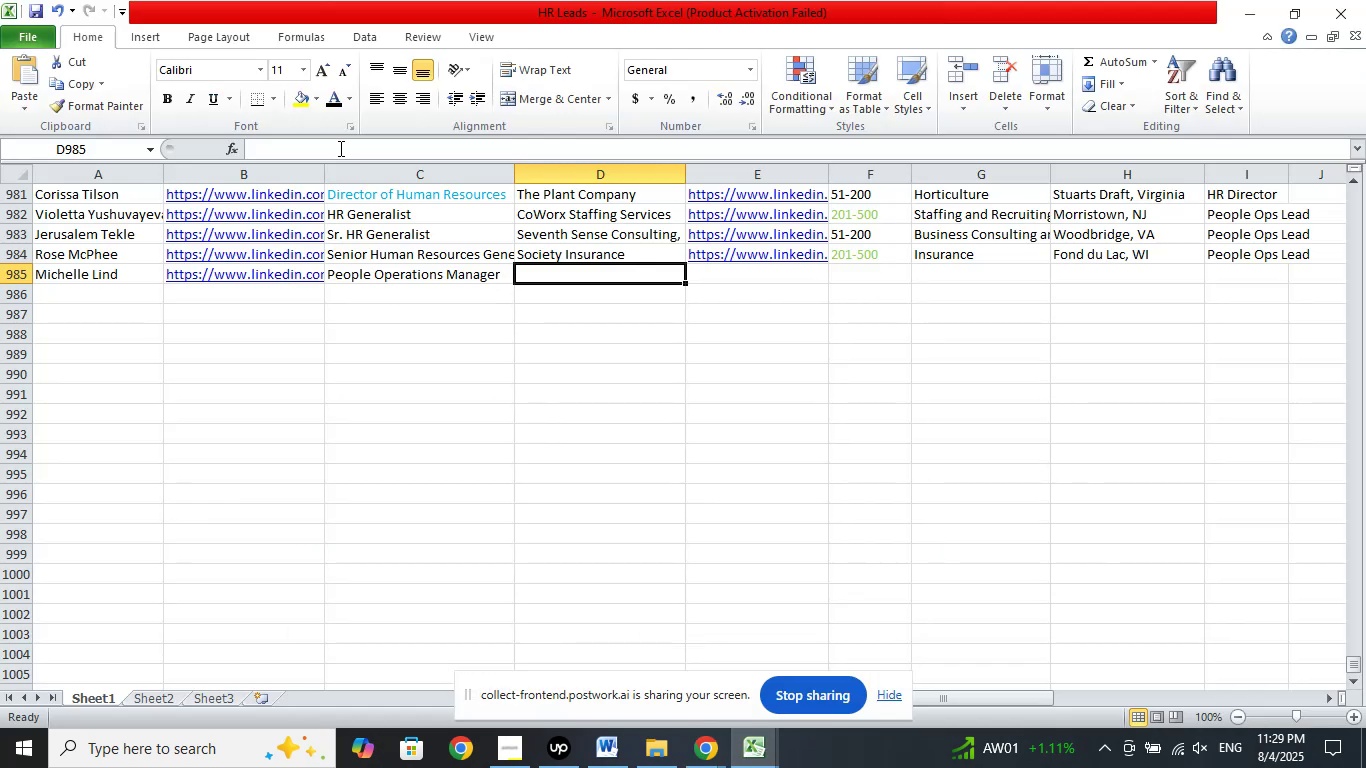 
left_click([336, 153])
 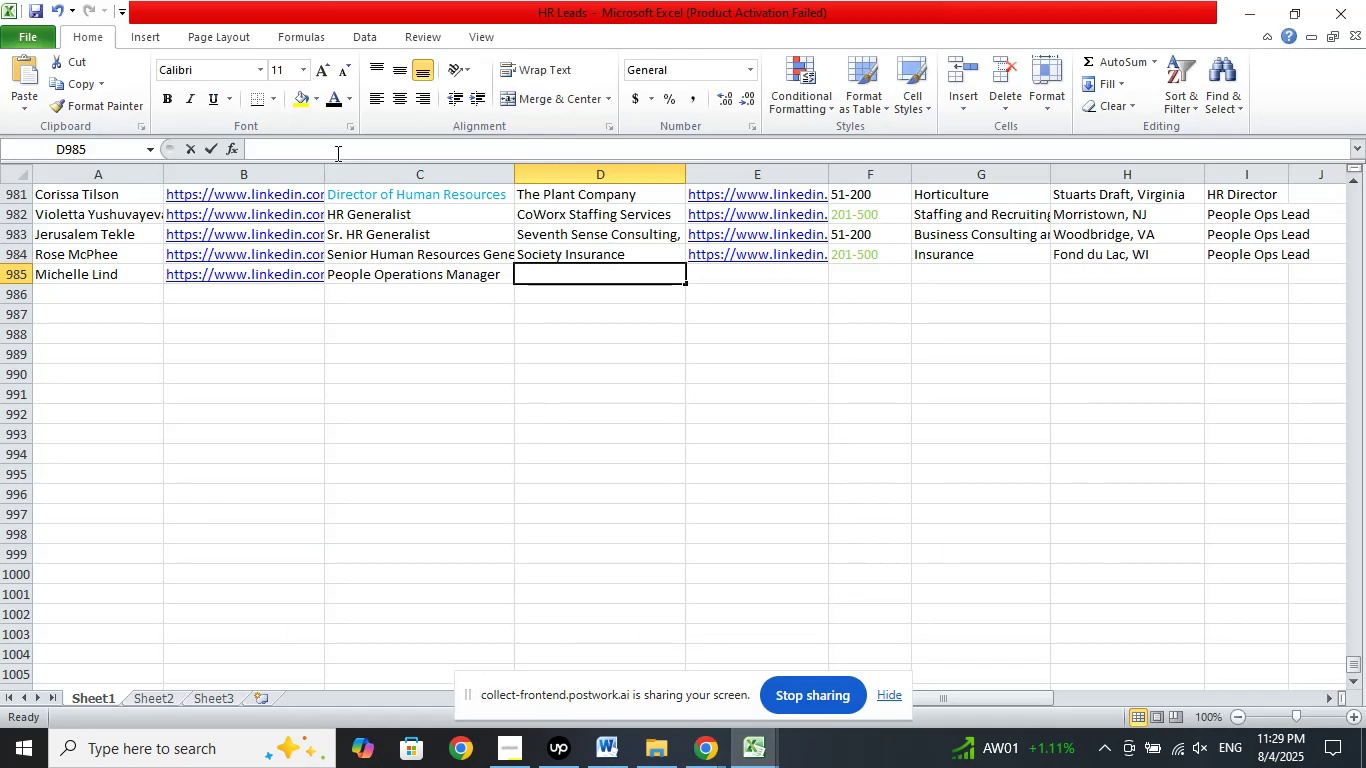 
right_click([336, 153])
 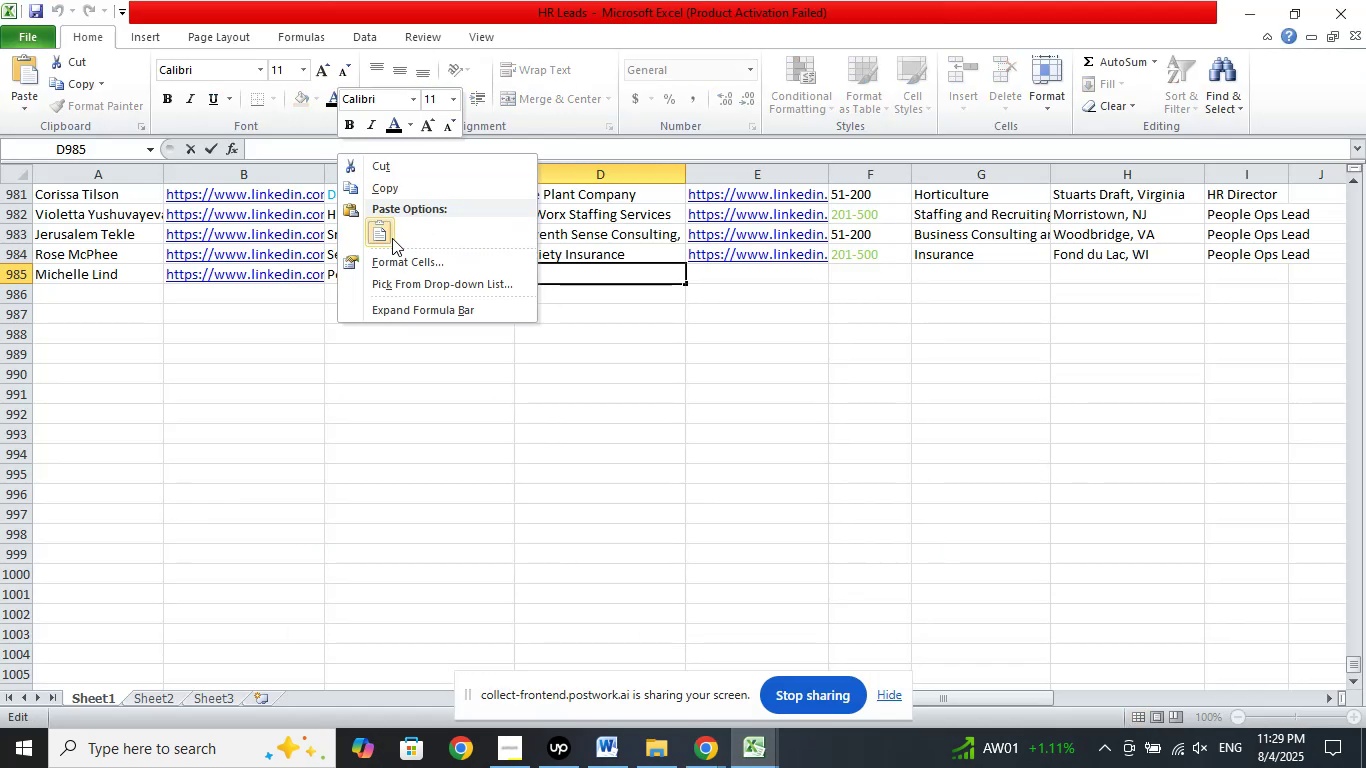 
left_click([390, 236])
 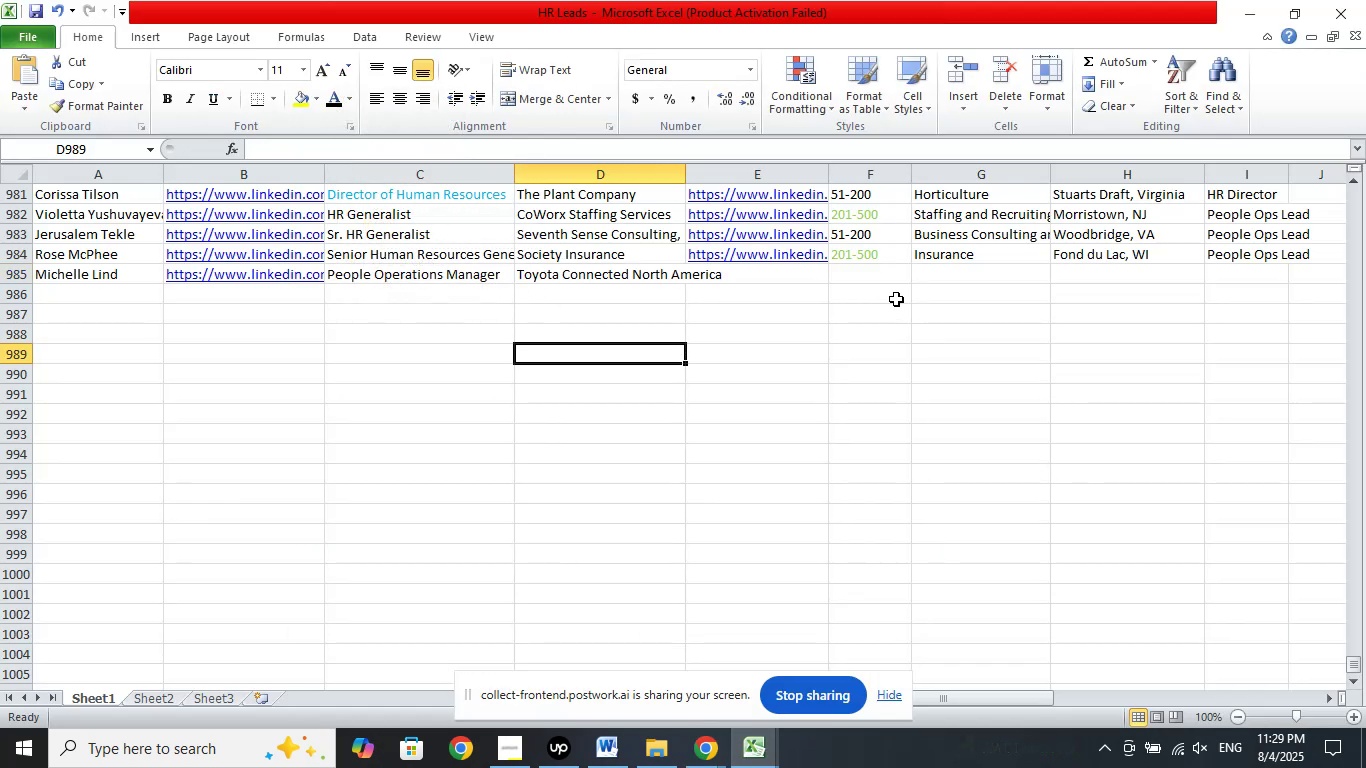 
left_click([888, 277])
 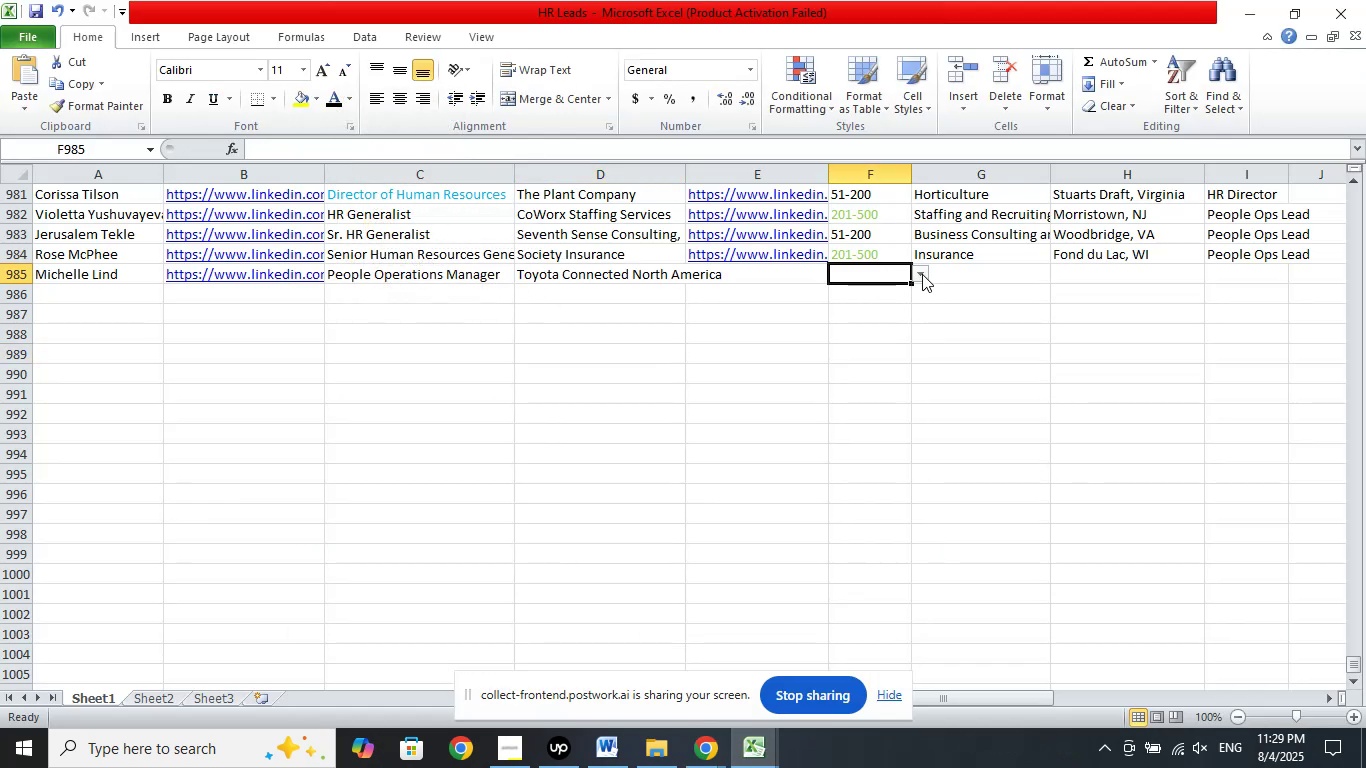 
left_click([922, 274])
 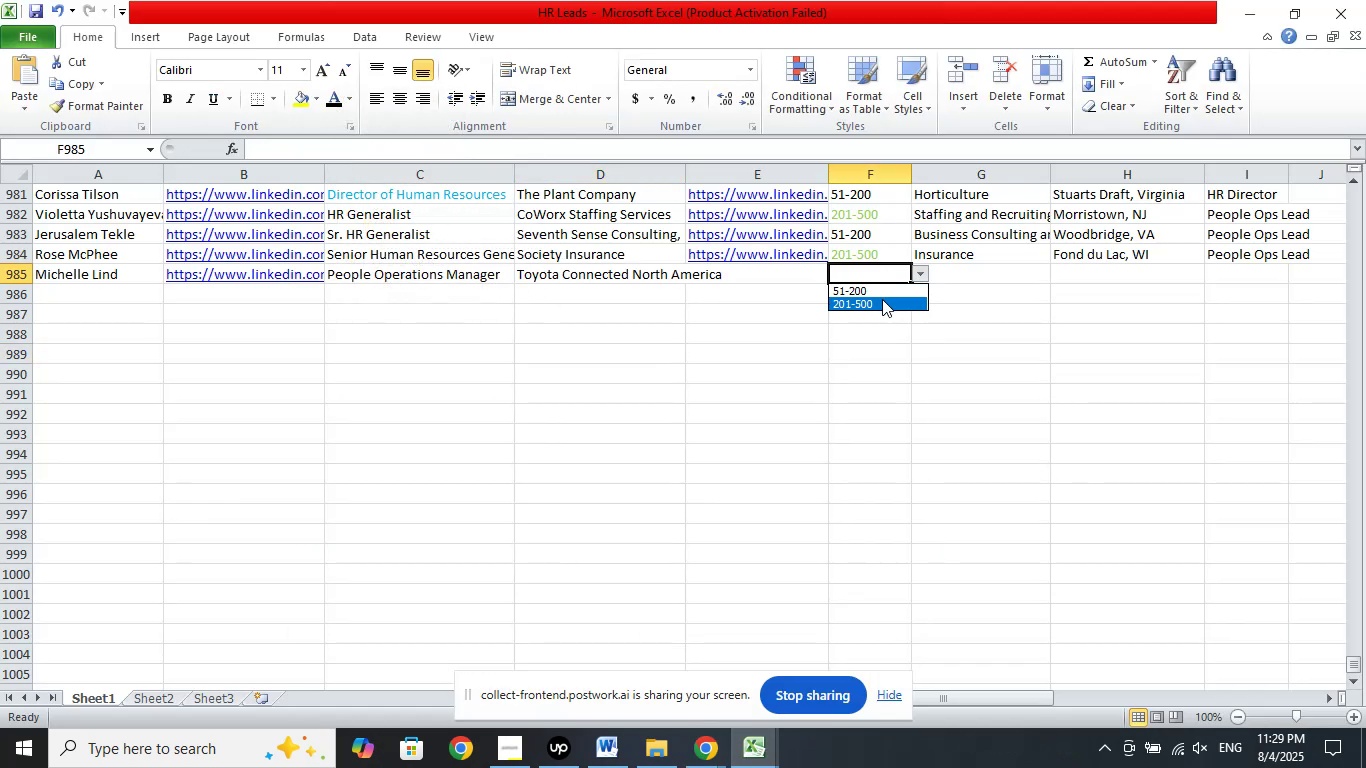 
left_click([881, 299])
 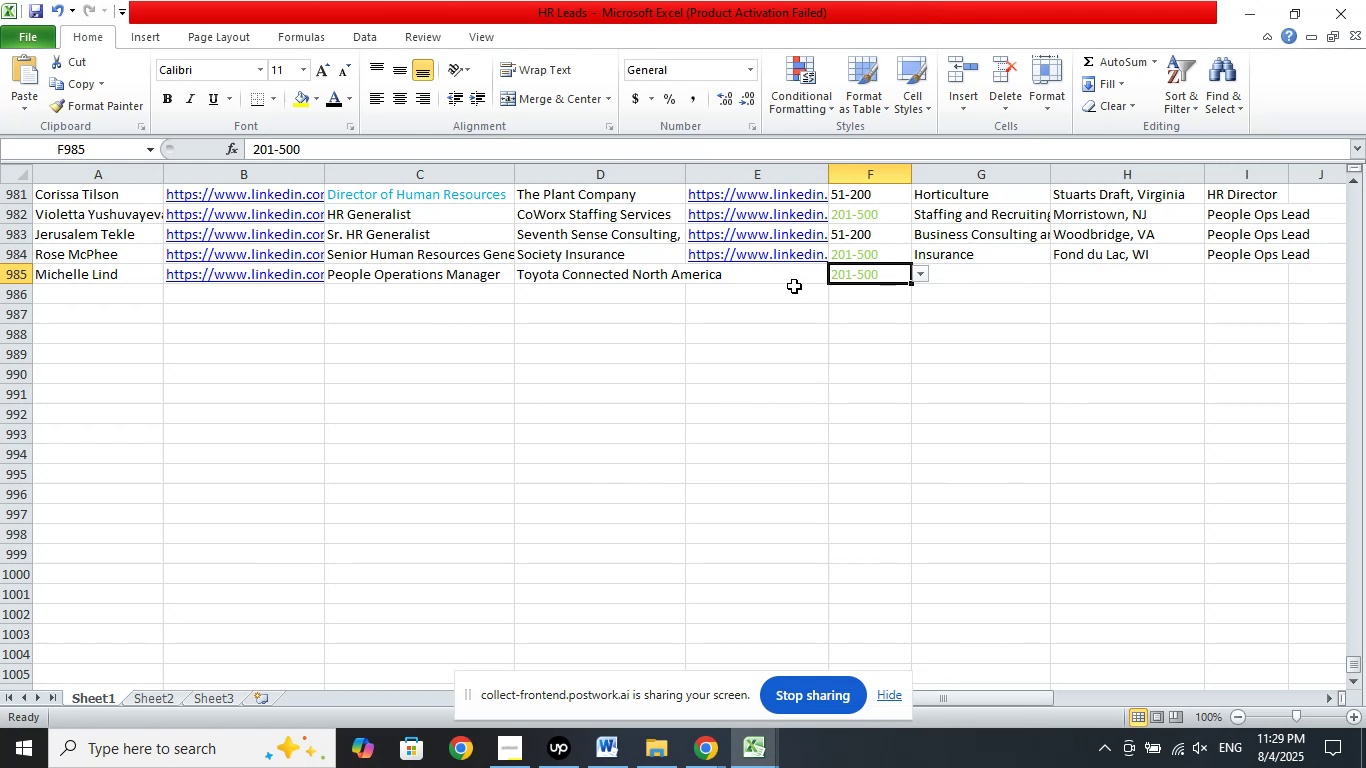 
left_click([794, 284])
 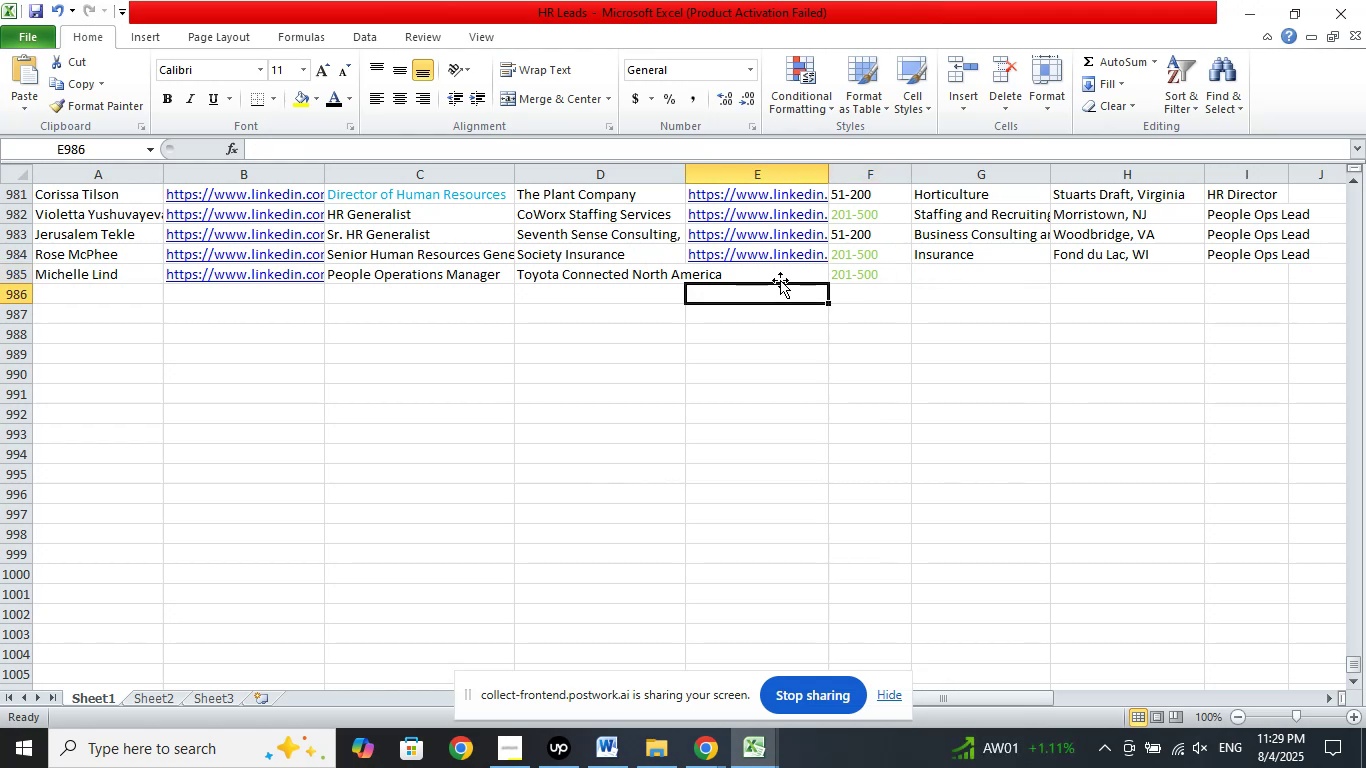 
left_click([779, 275])
 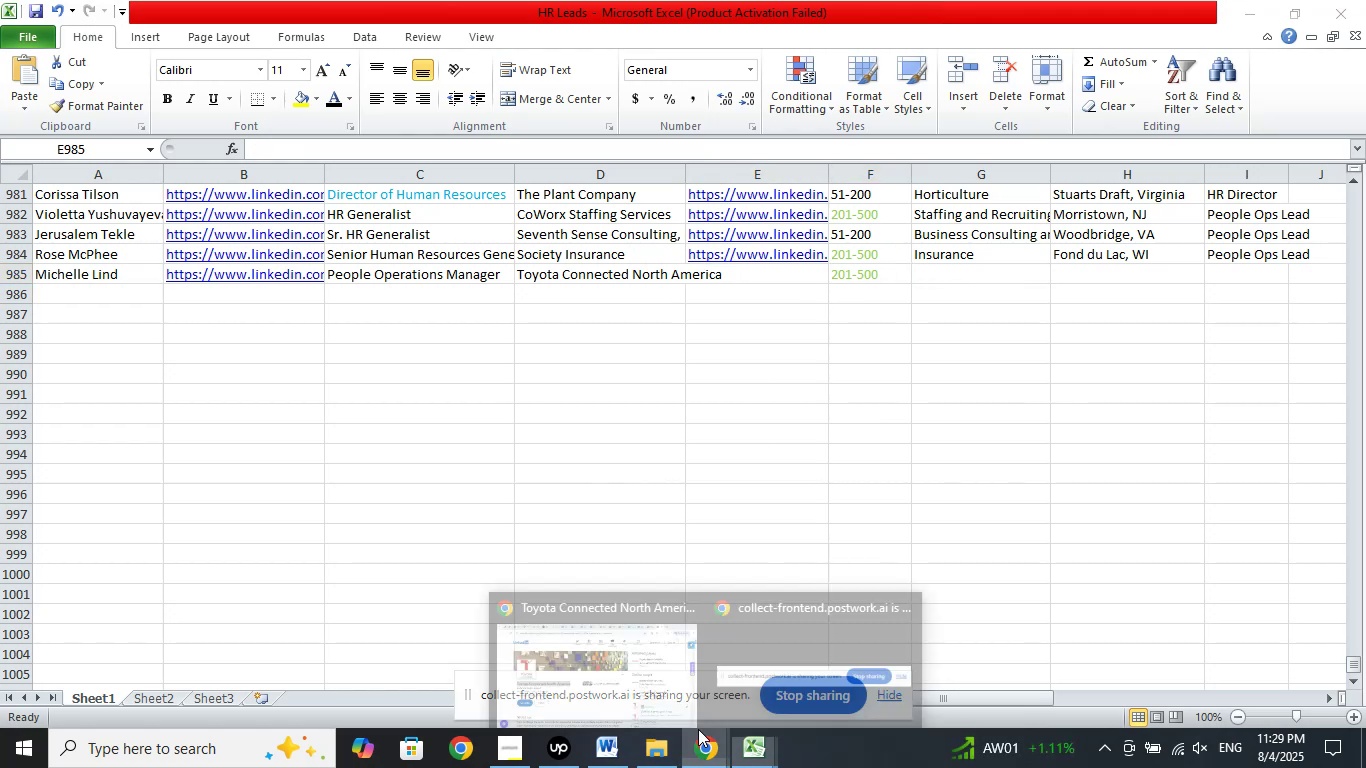 
double_click([641, 669])
 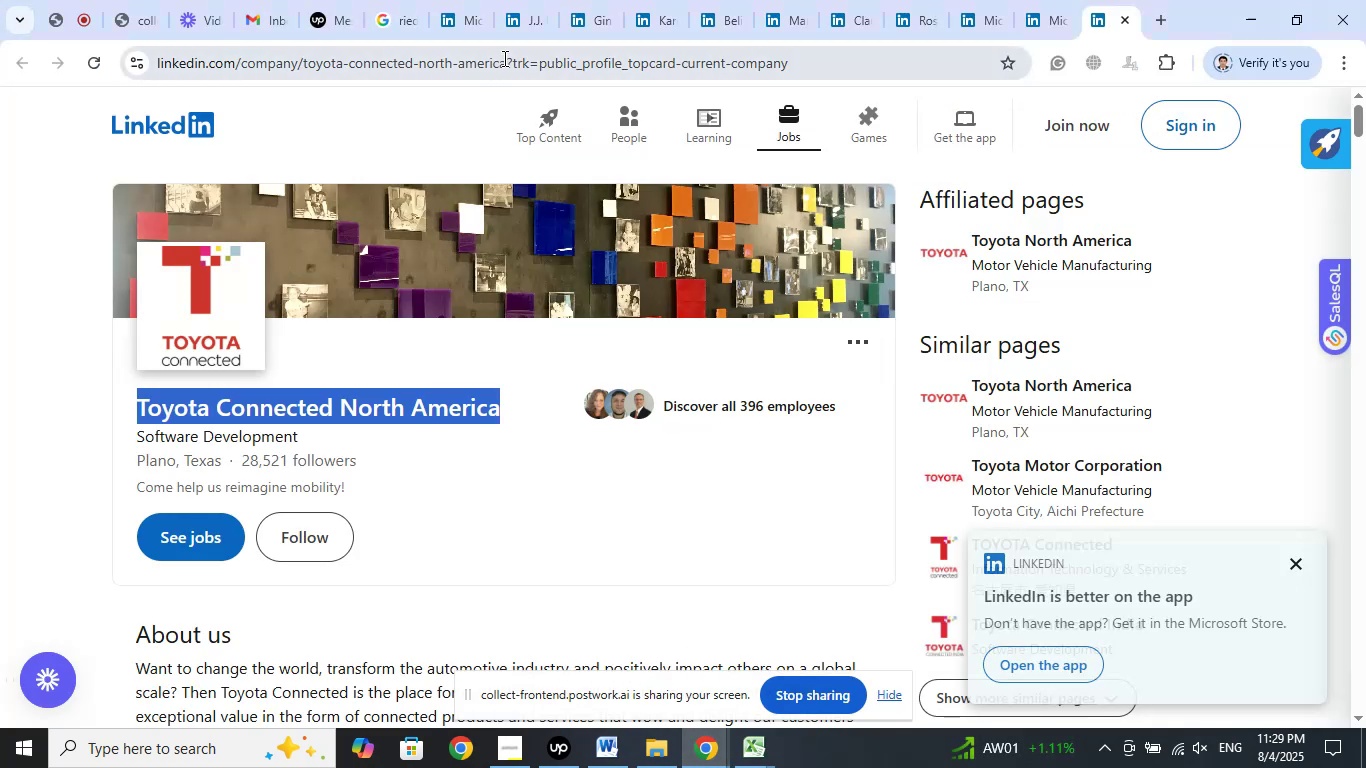 
left_click_drag(start_coordinate=[508, 62], to_coordinate=[10, 57])
 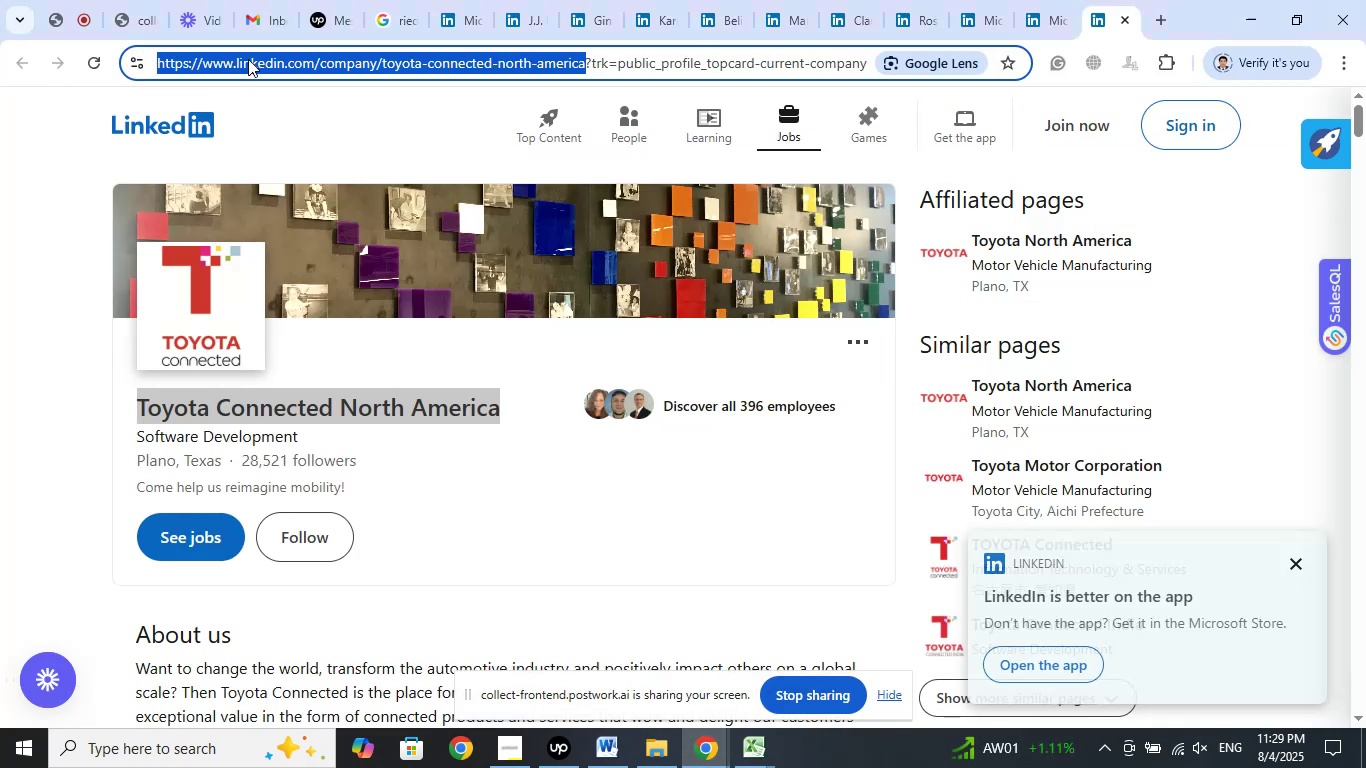 
right_click([248, 57])
 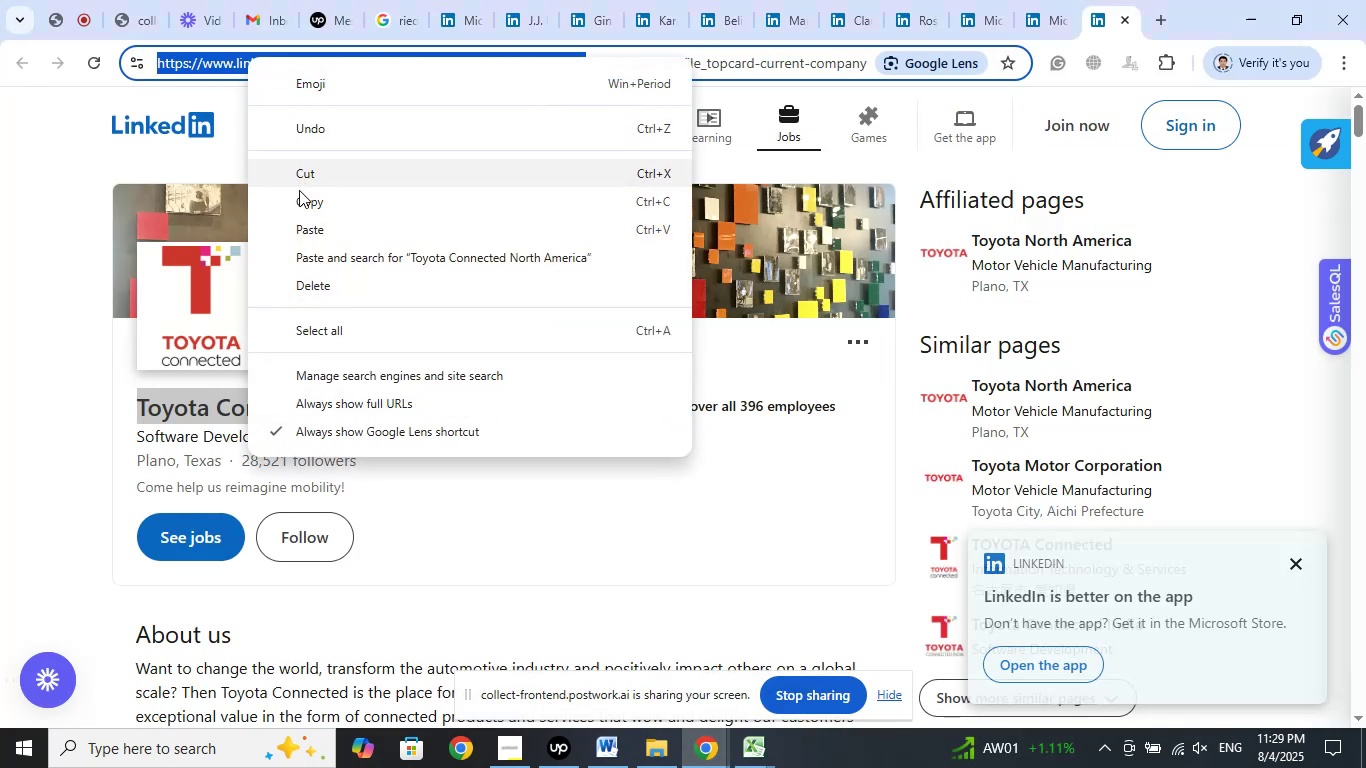 
left_click([301, 195])
 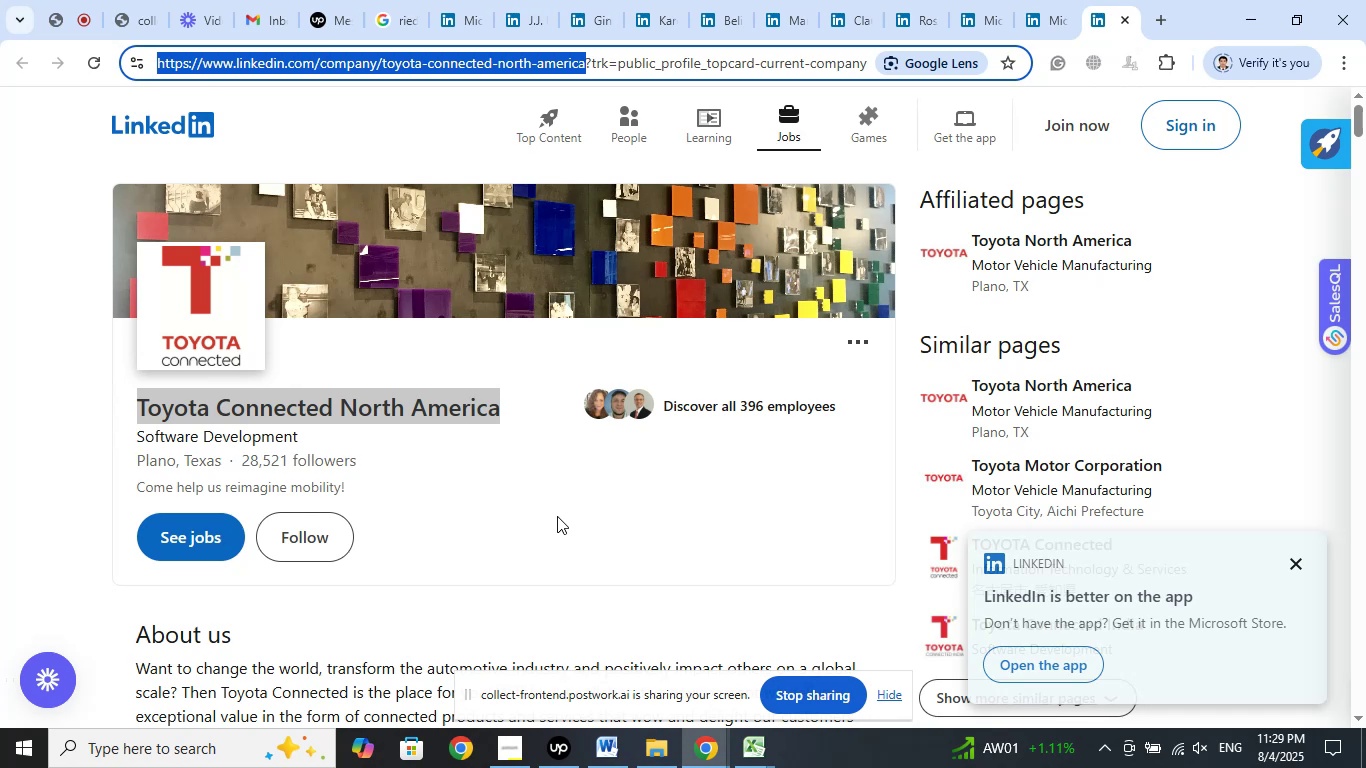 
wait(5.82)
 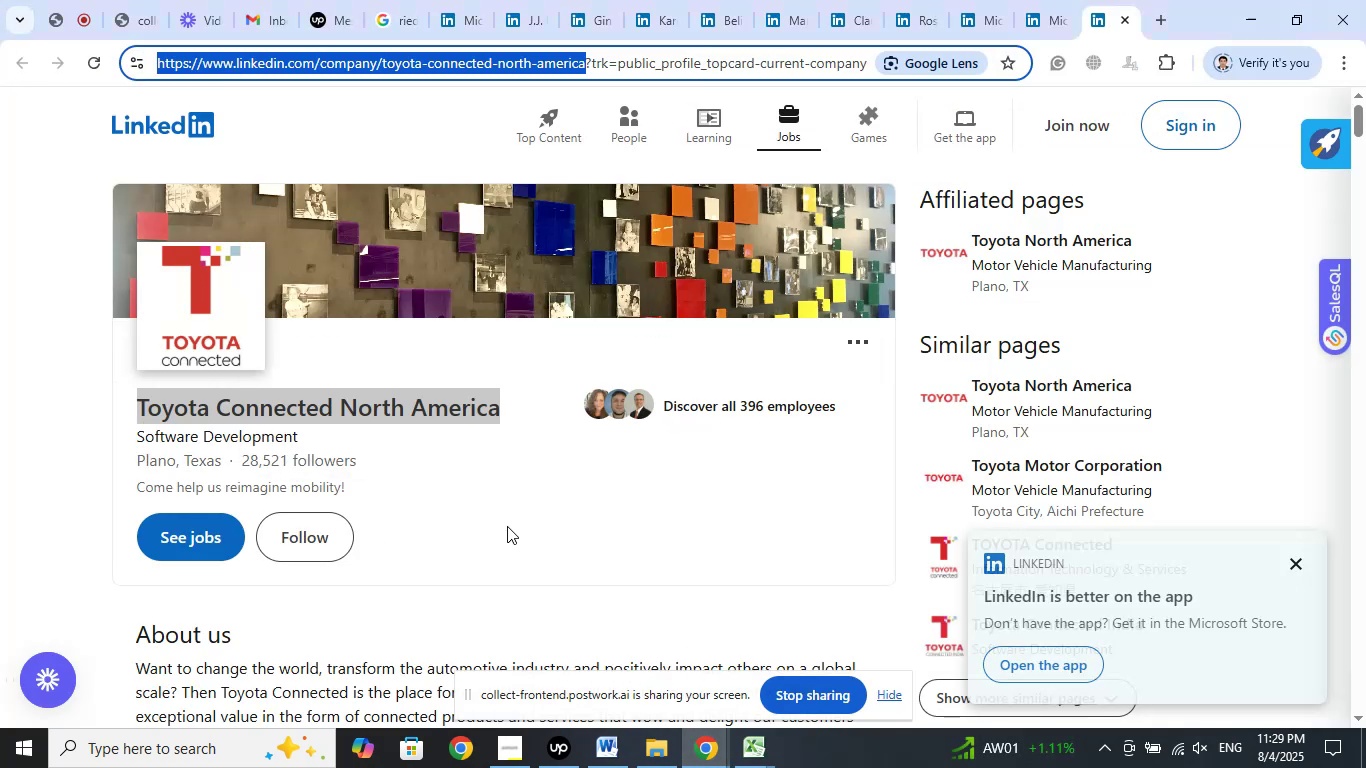 
left_click([765, 739])
 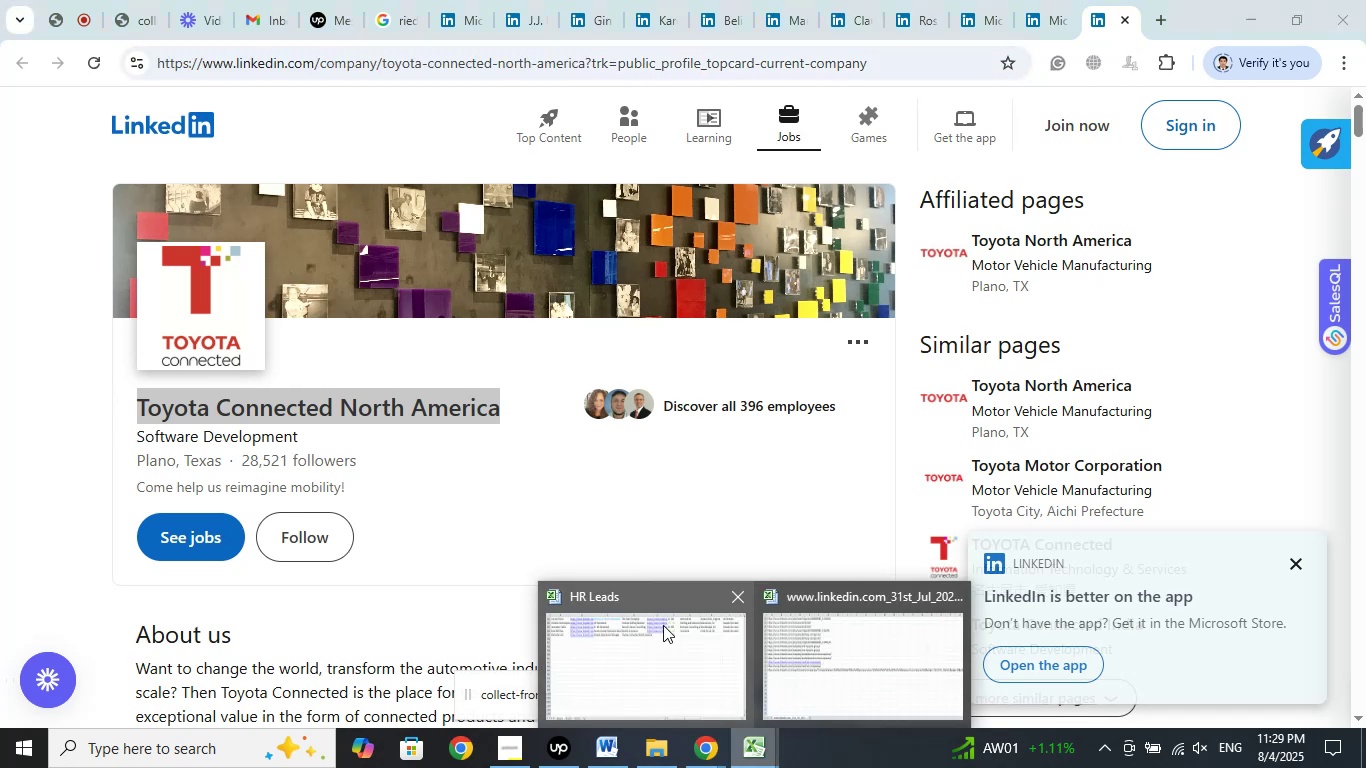 
left_click([663, 625])
 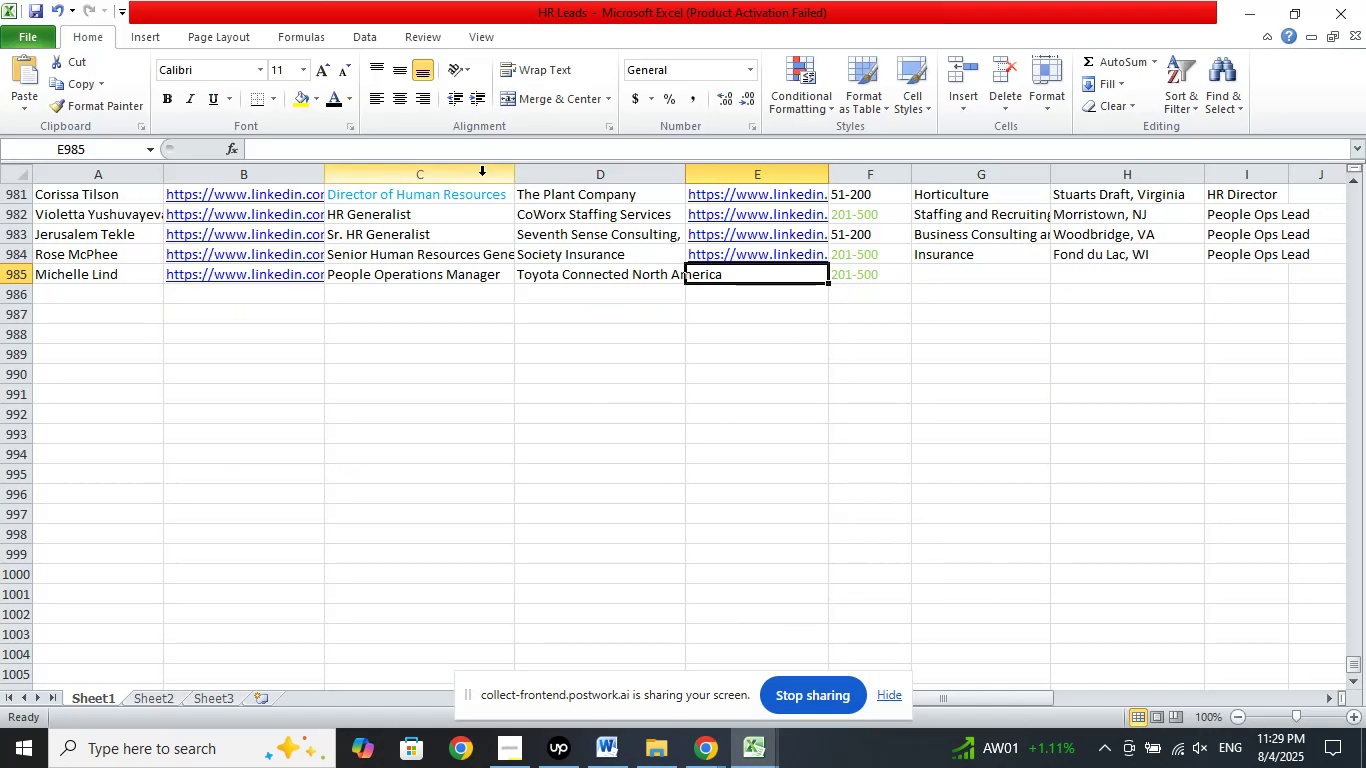 
left_click_drag(start_coordinate=[443, 153], to_coordinate=[442, 144])
 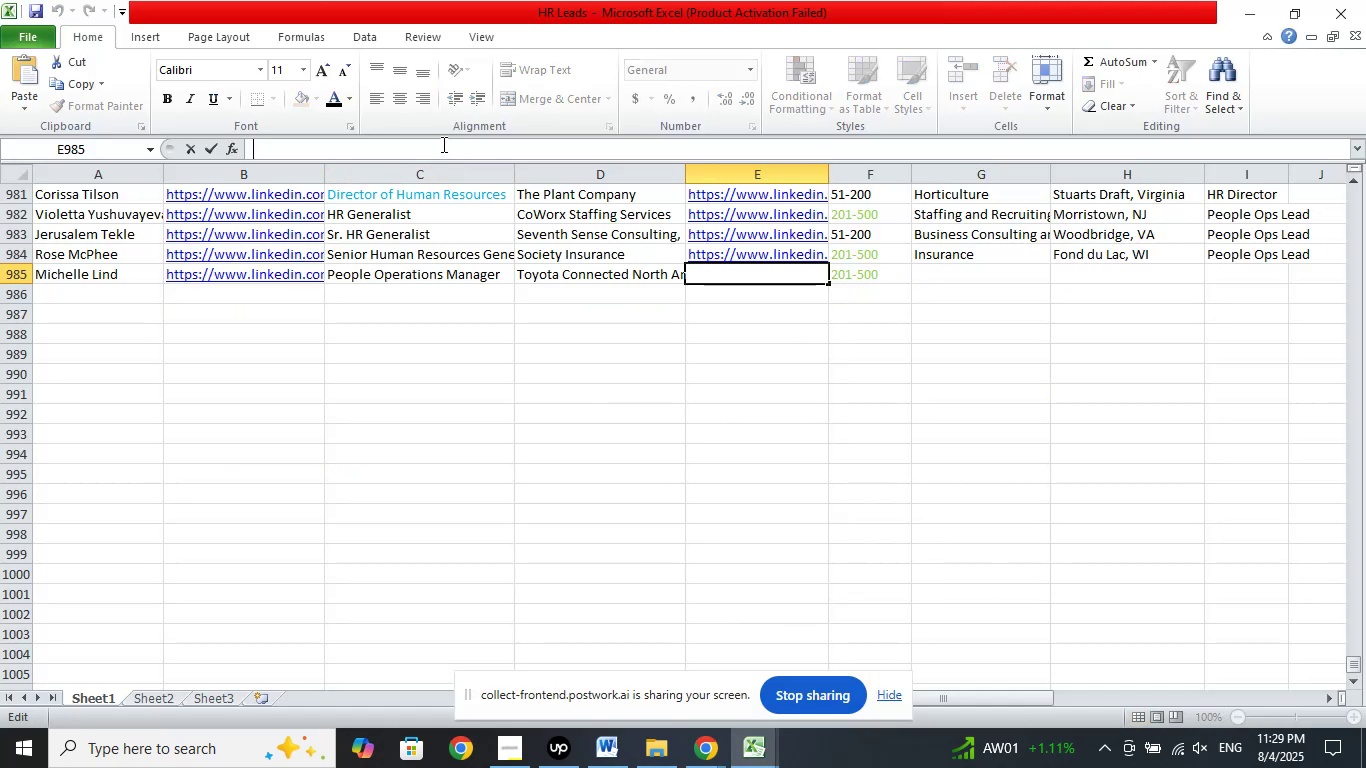 
right_click([442, 144])
 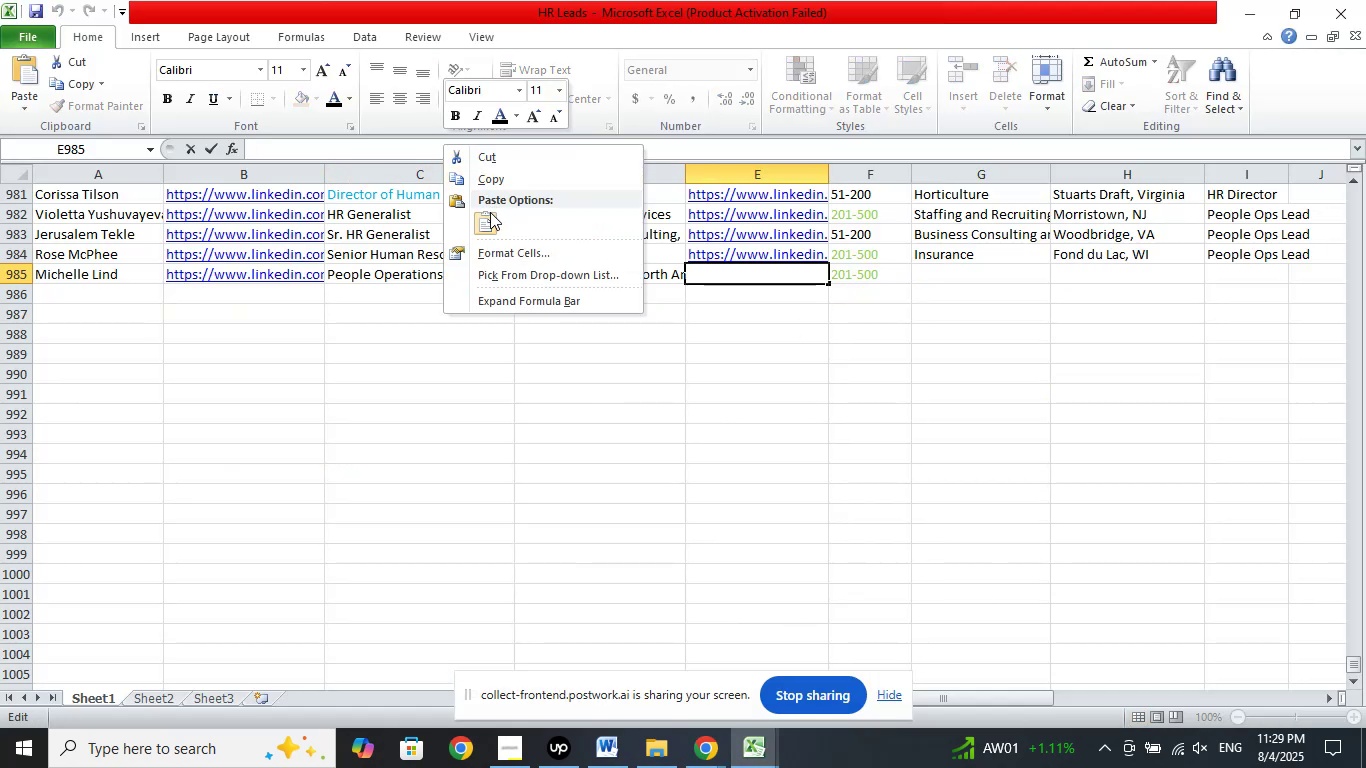 
left_click([490, 221])
 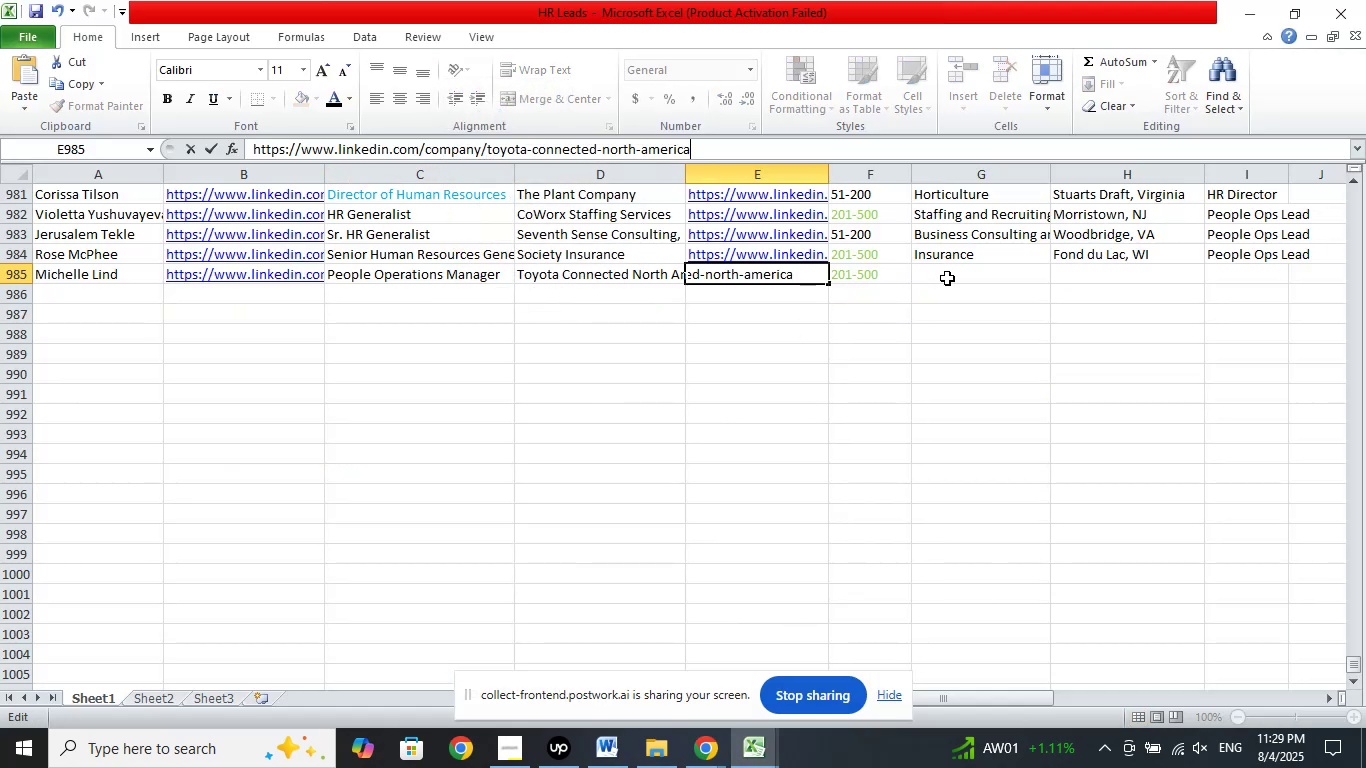 
left_click([948, 278])
 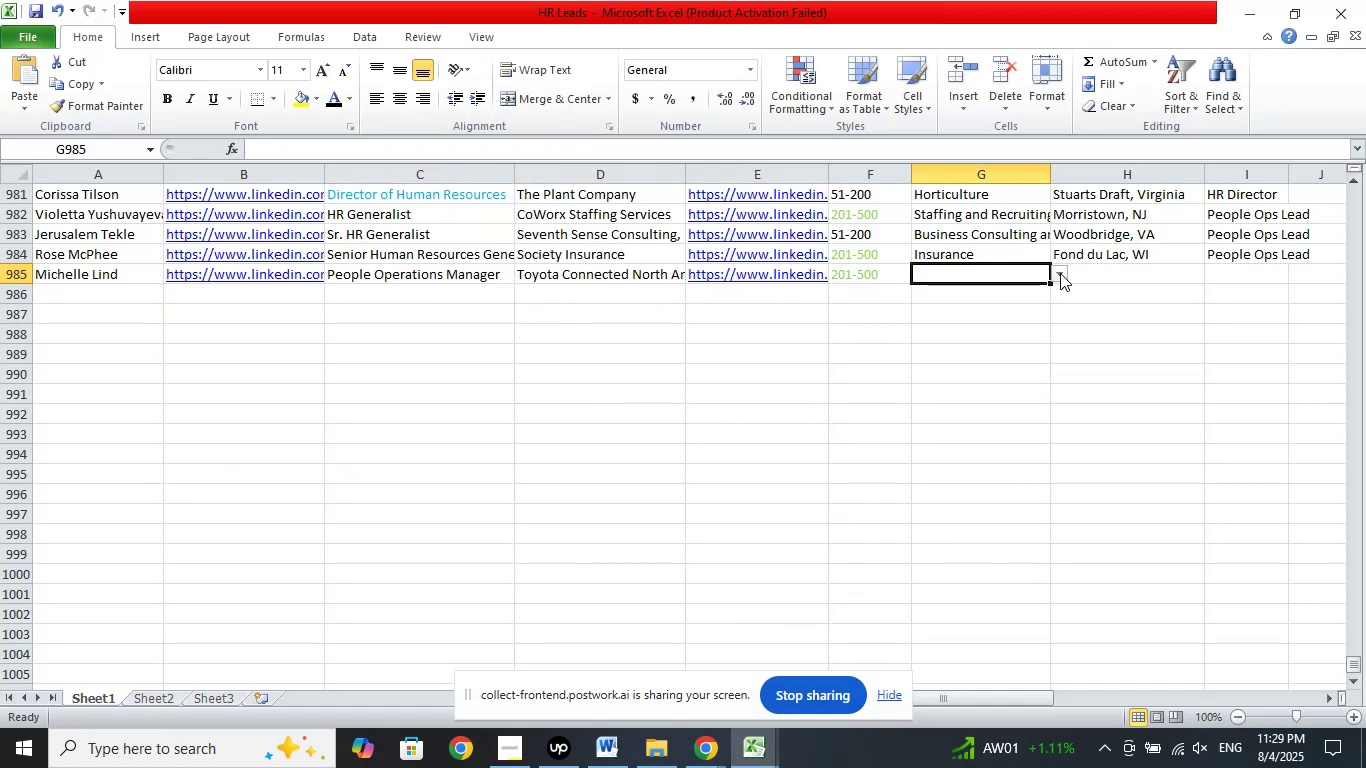 
left_click([1060, 273])
 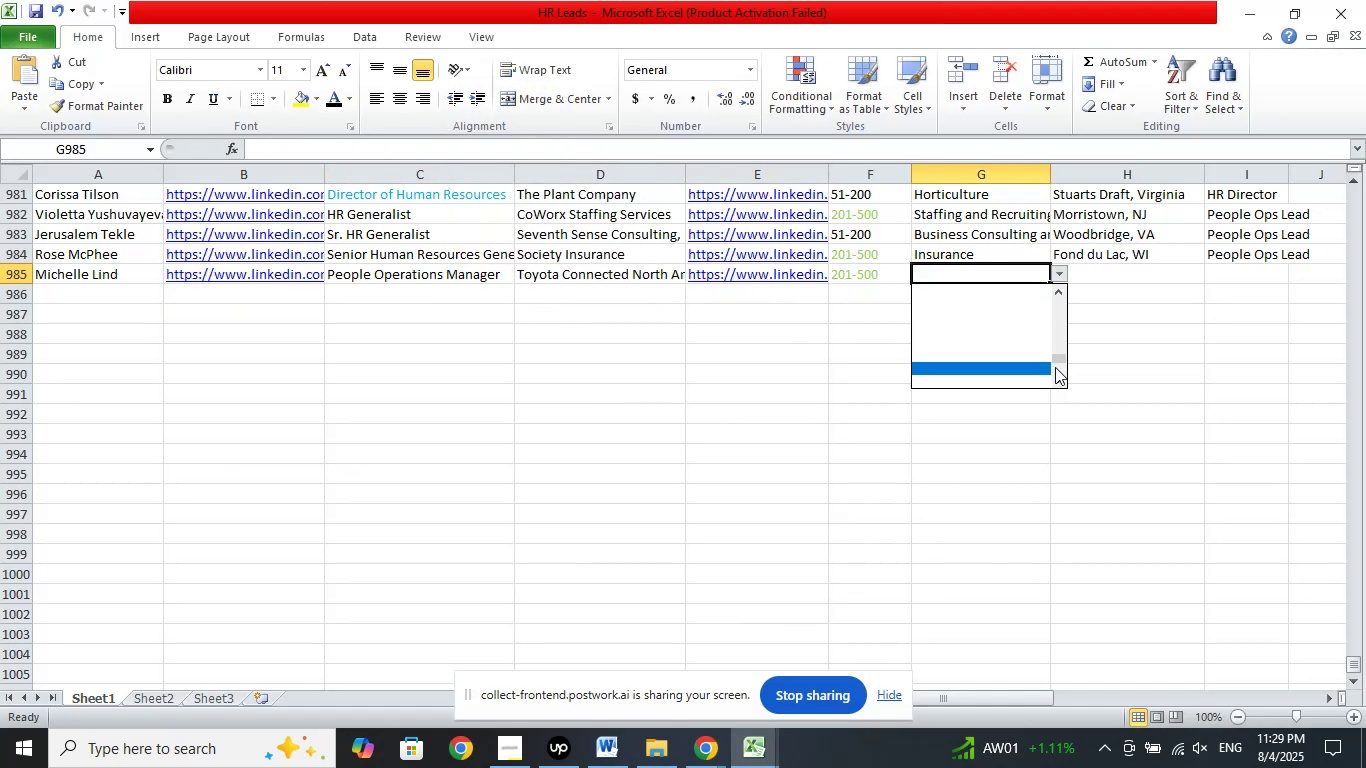 
left_click_drag(start_coordinate=[1065, 356], to_coordinate=[1053, 264])
 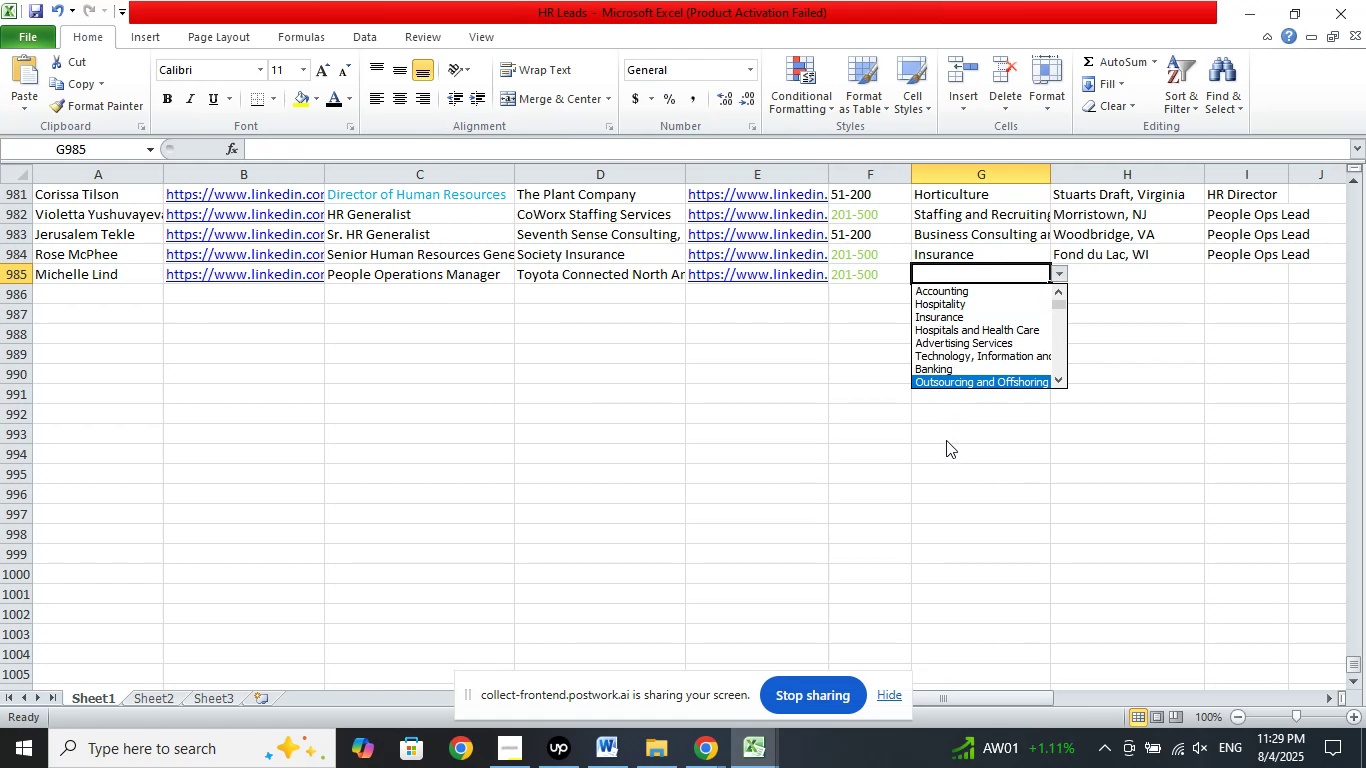 
key(ArrowDown)
 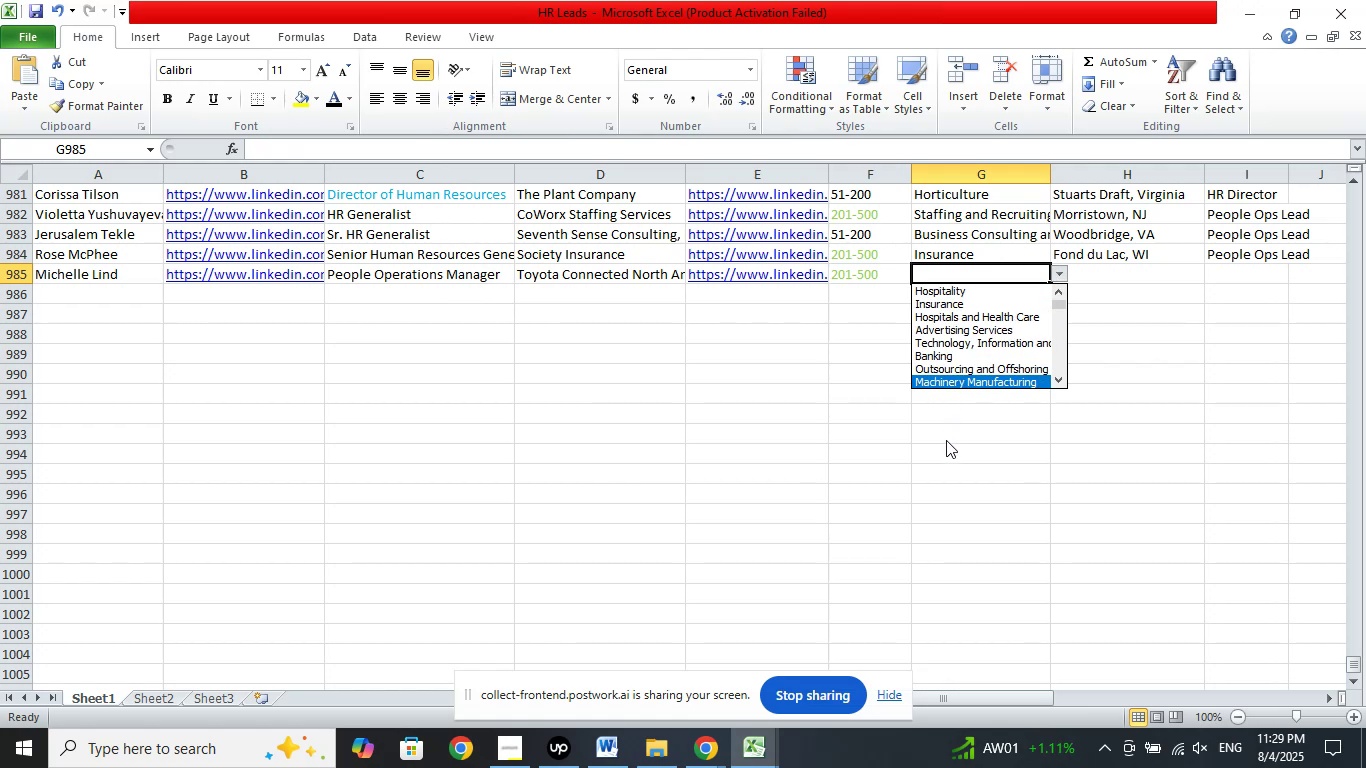 
key(ArrowDown)
 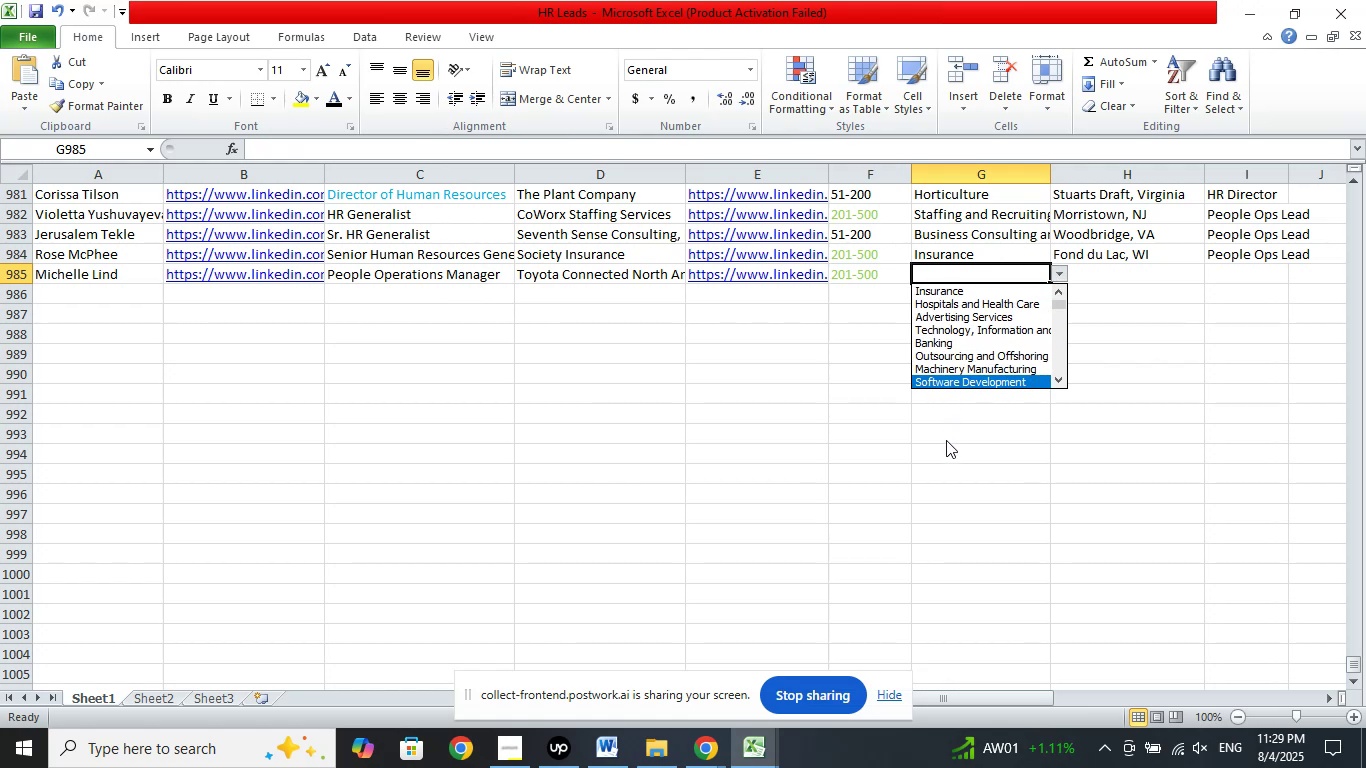 
key(ArrowDown)
 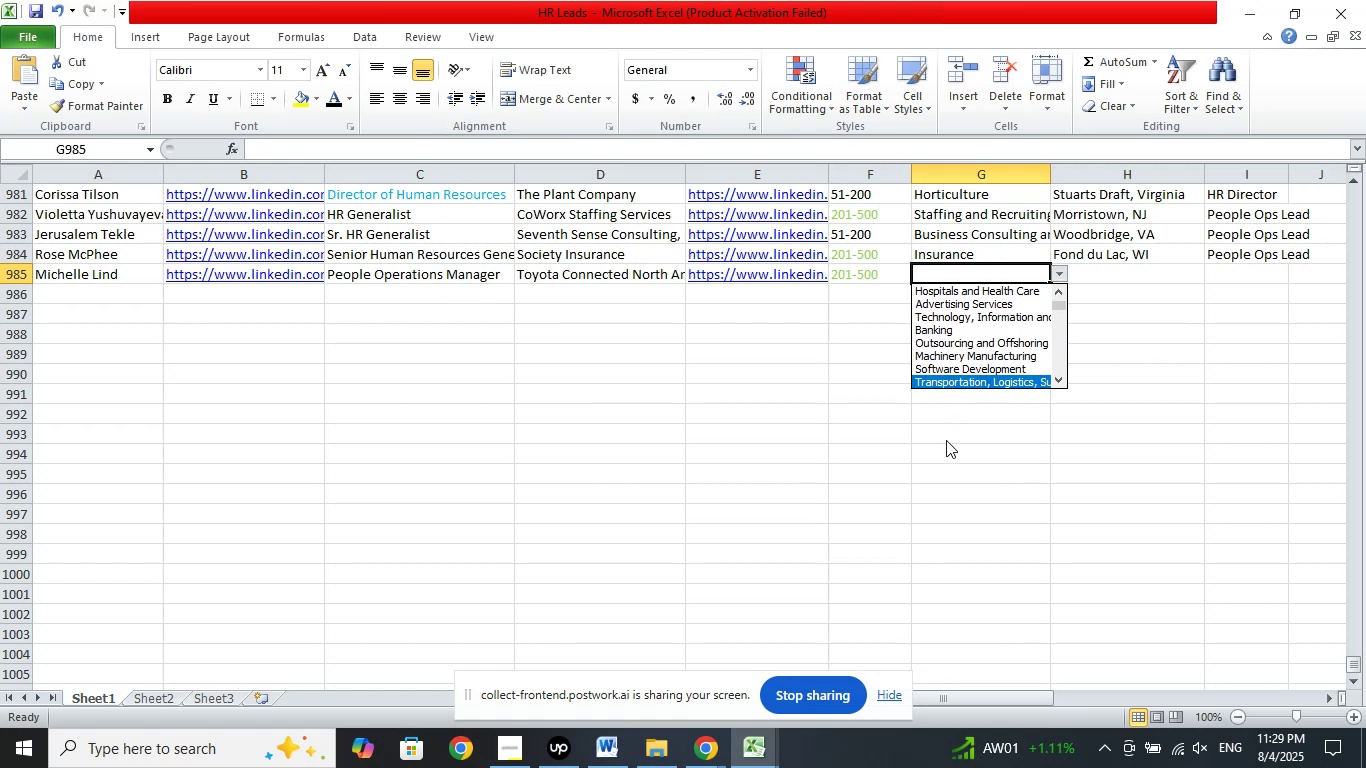 
key(ArrowUp)
 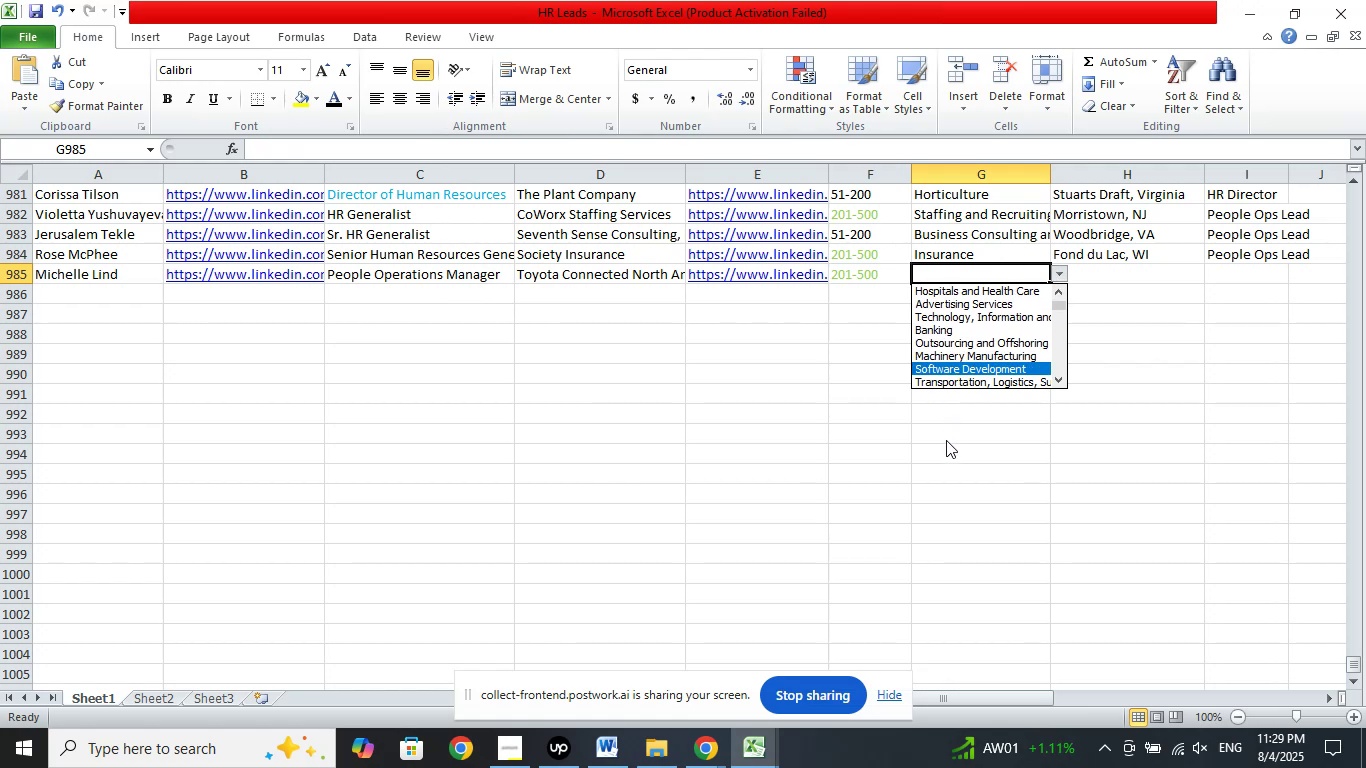 
key(Enter)
 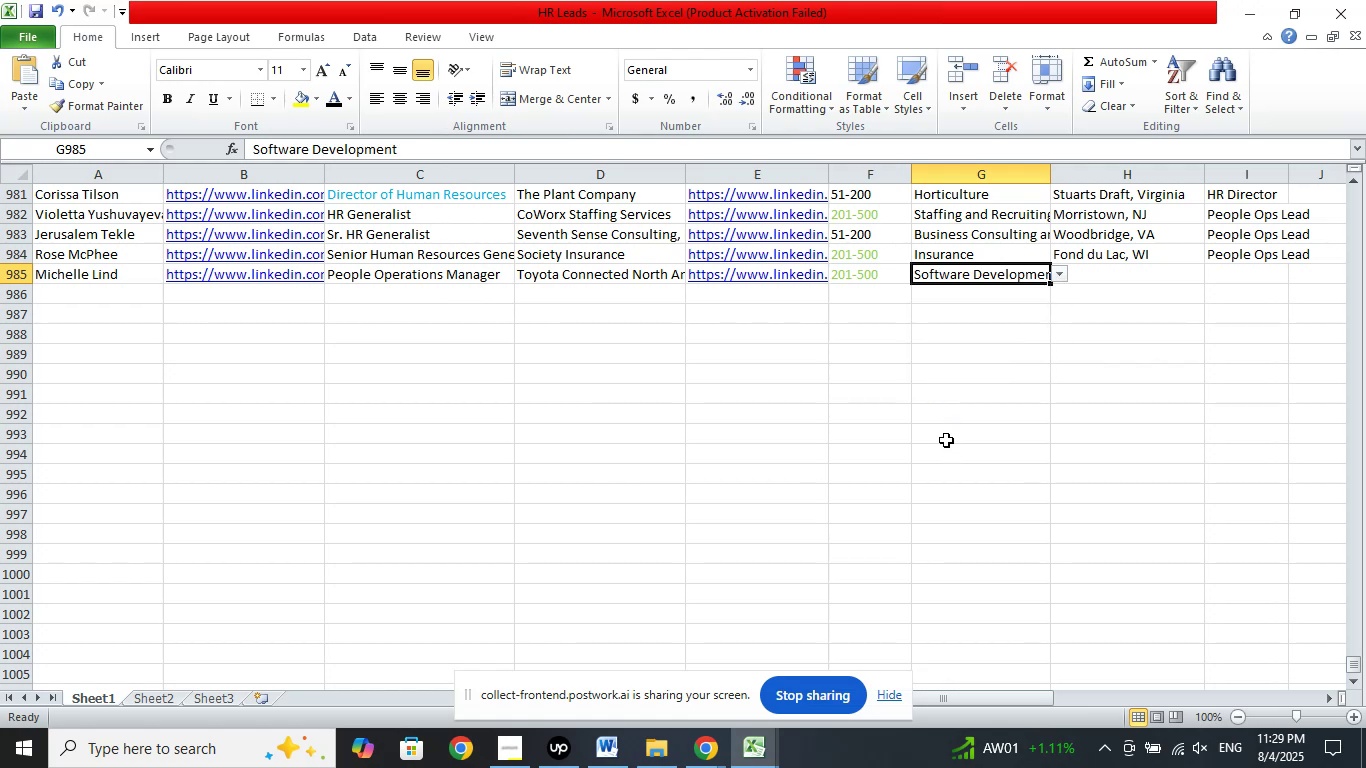 
left_click_drag(start_coordinate=[946, 440], to_coordinate=[941, 442])
 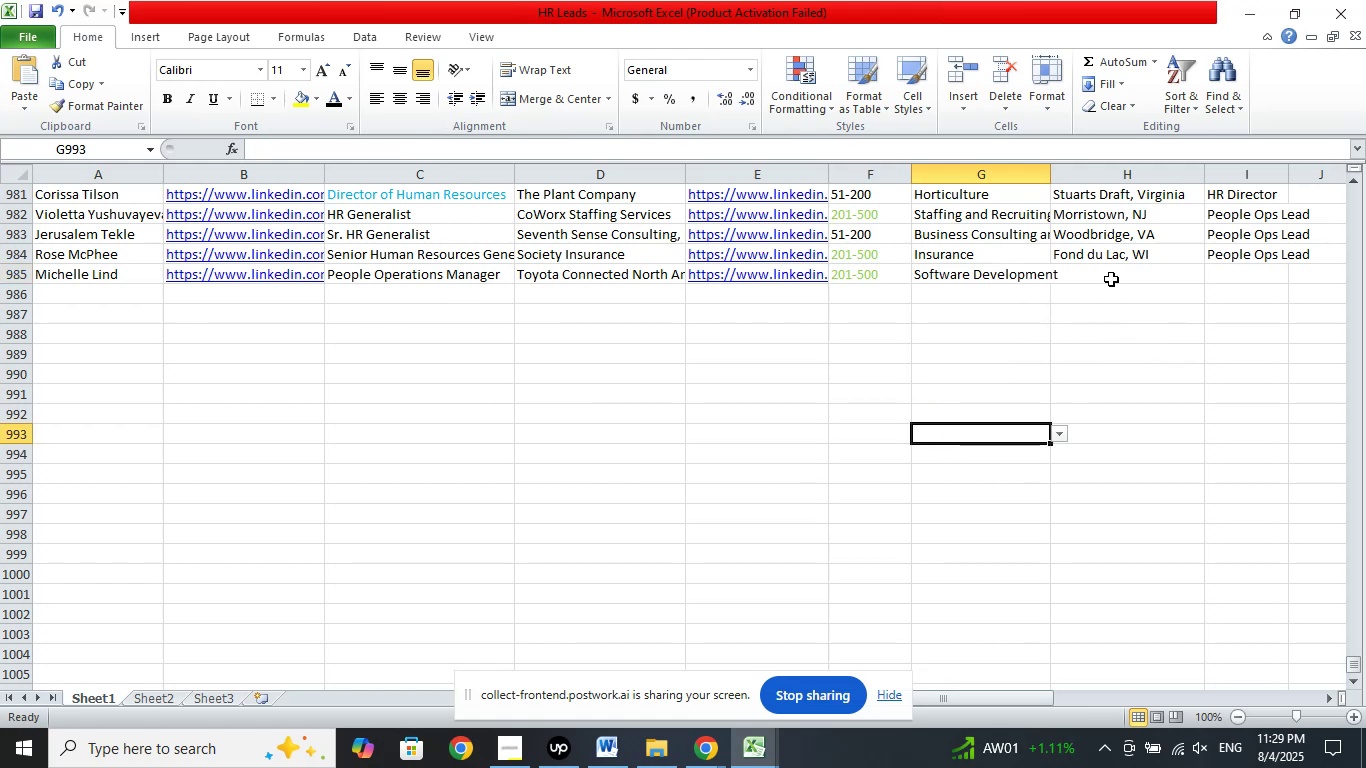 
left_click([1111, 277])
 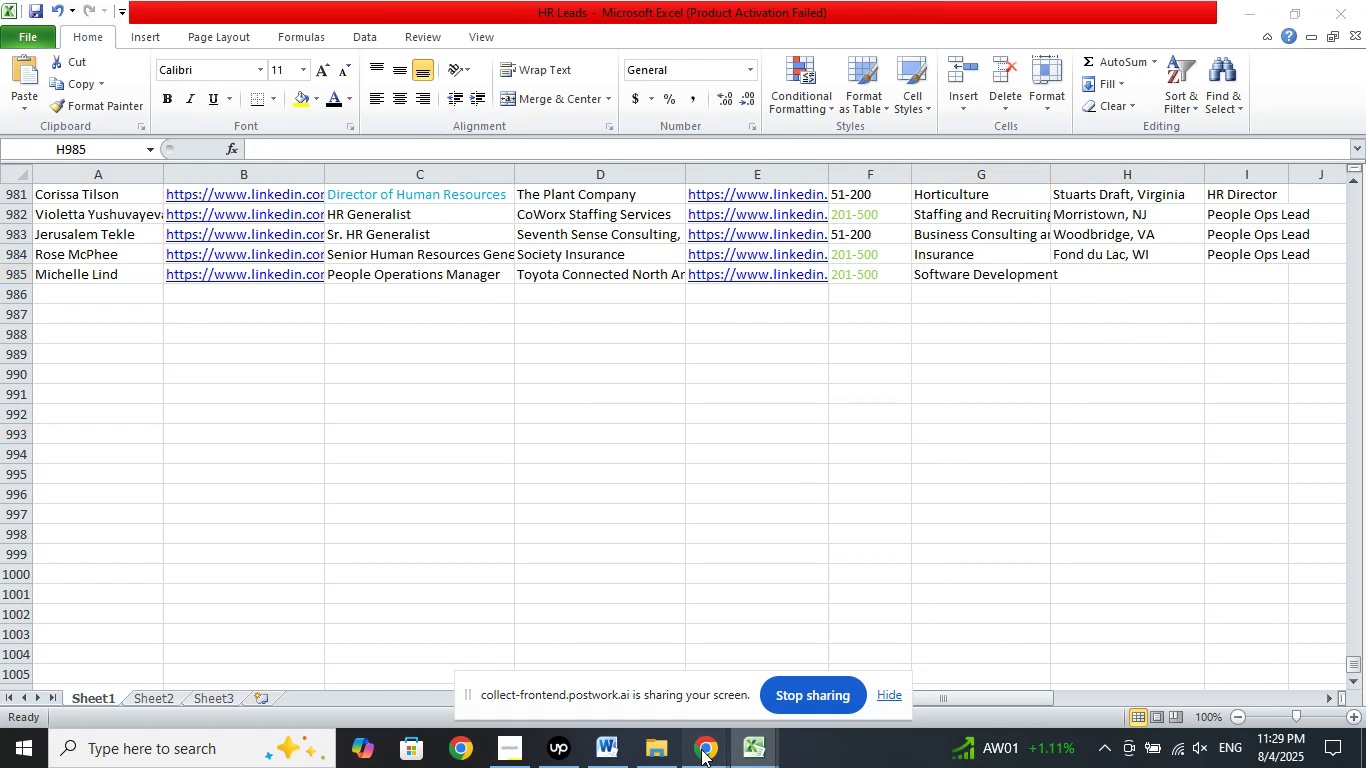 
double_click([607, 653])
 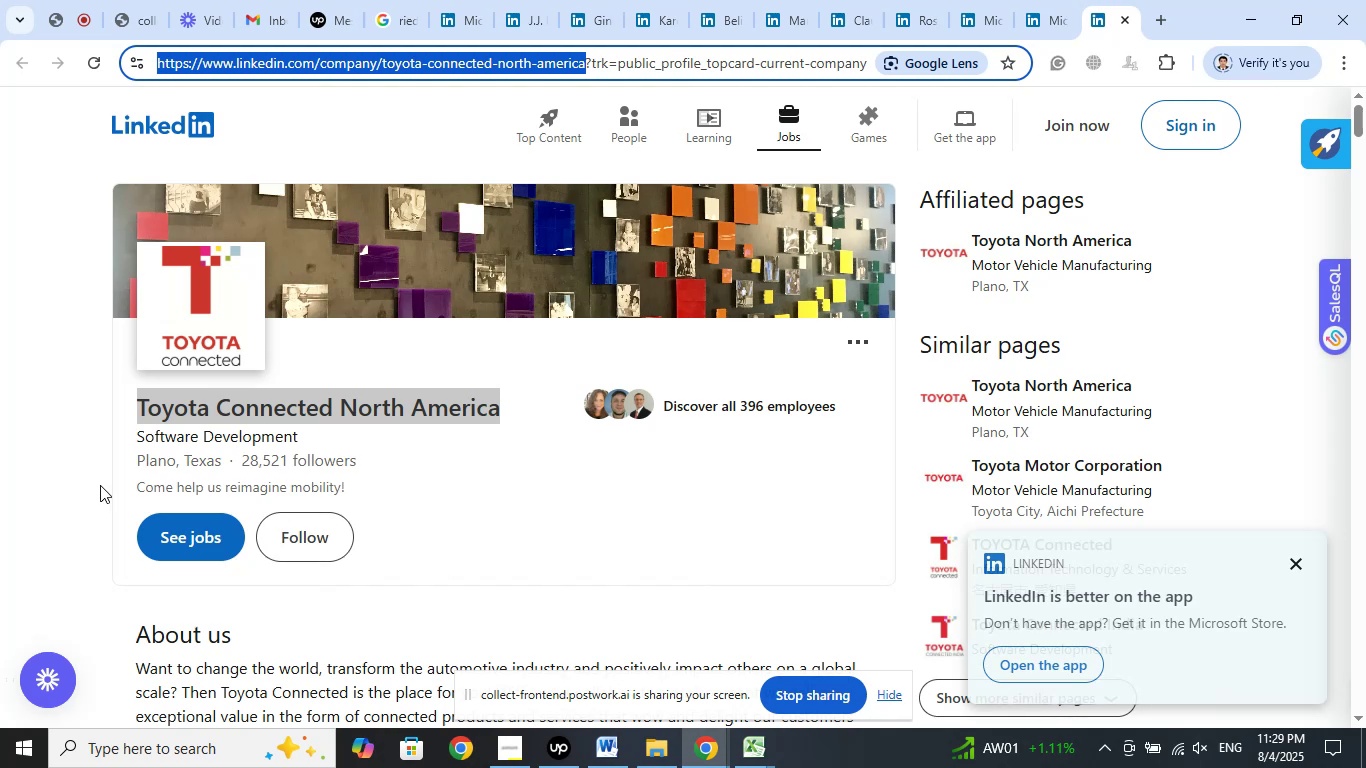 
left_click_drag(start_coordinate=[128, 465], to_coordinate=[220, 459])
 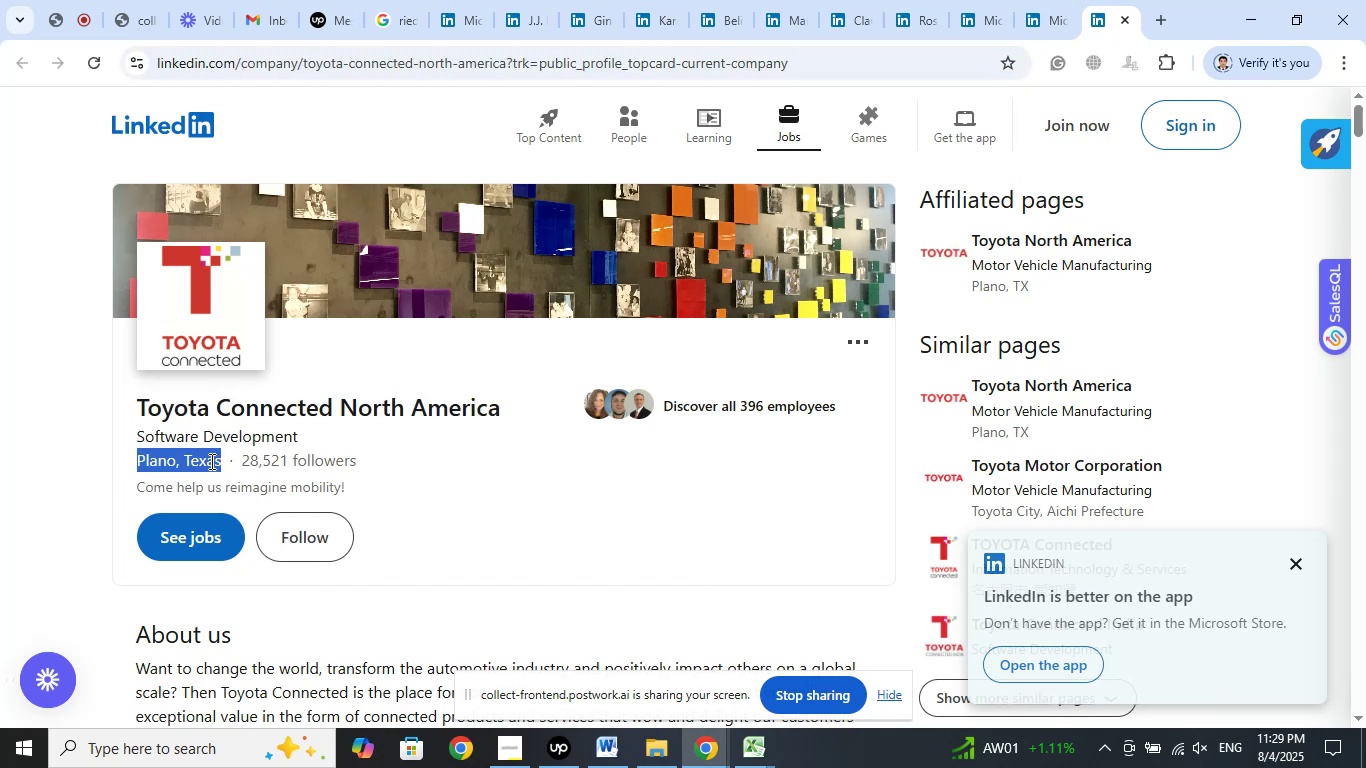 
right_click([210, 461])
 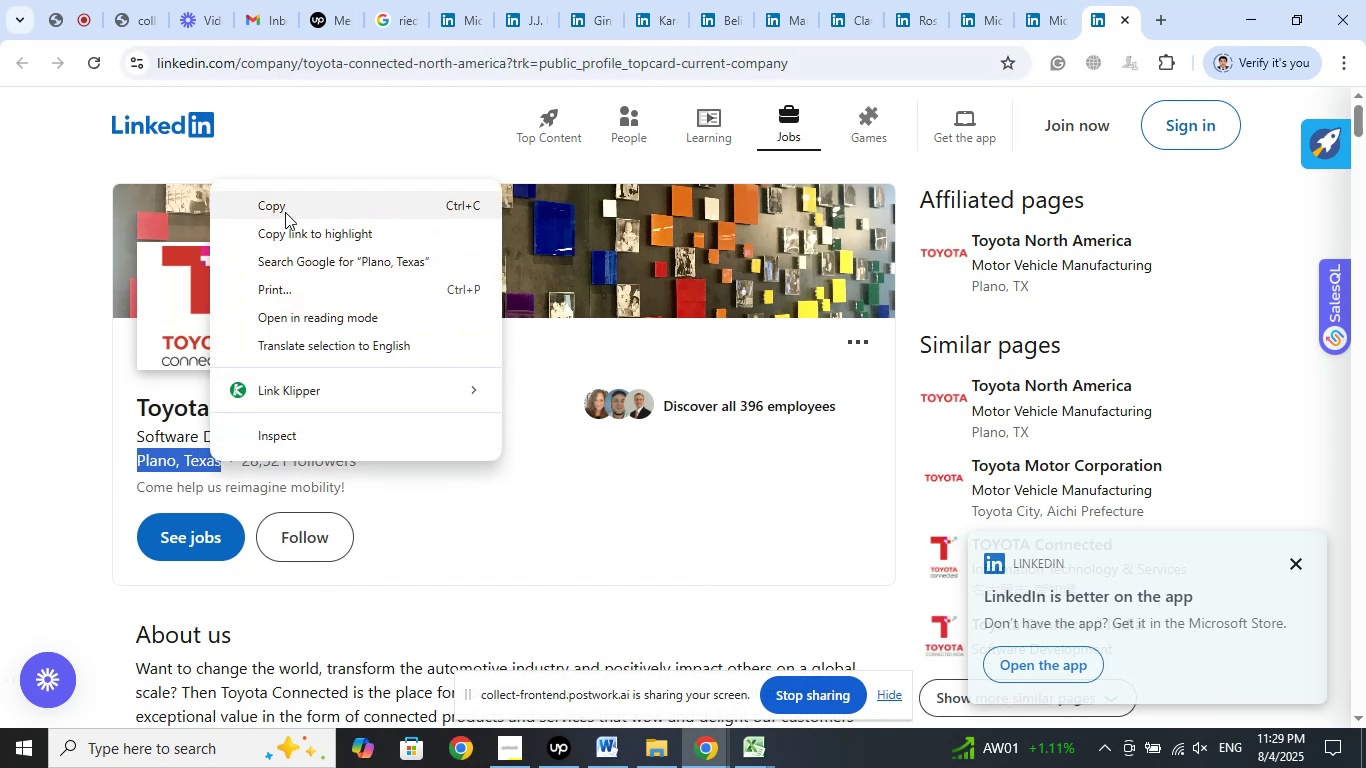 
left_click([282, 208])
 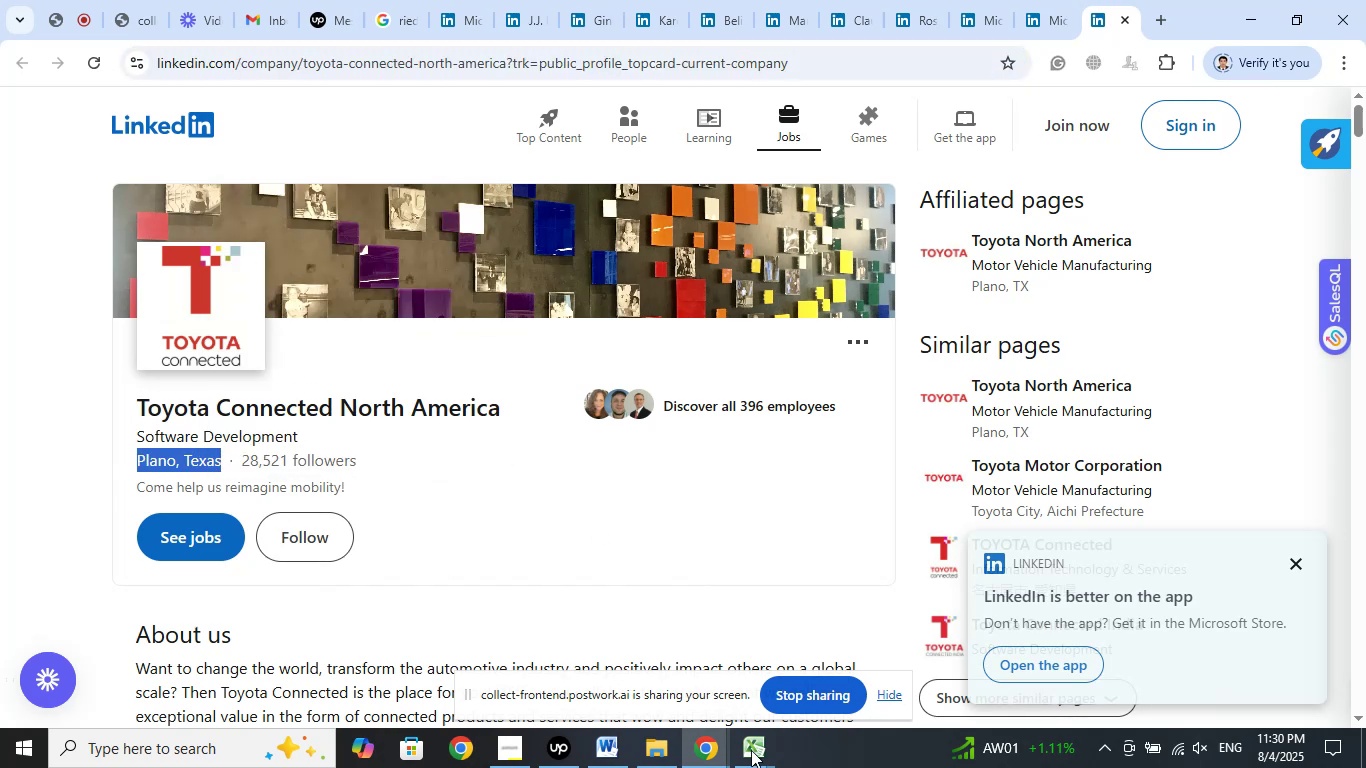 
left_click([751, 758])
 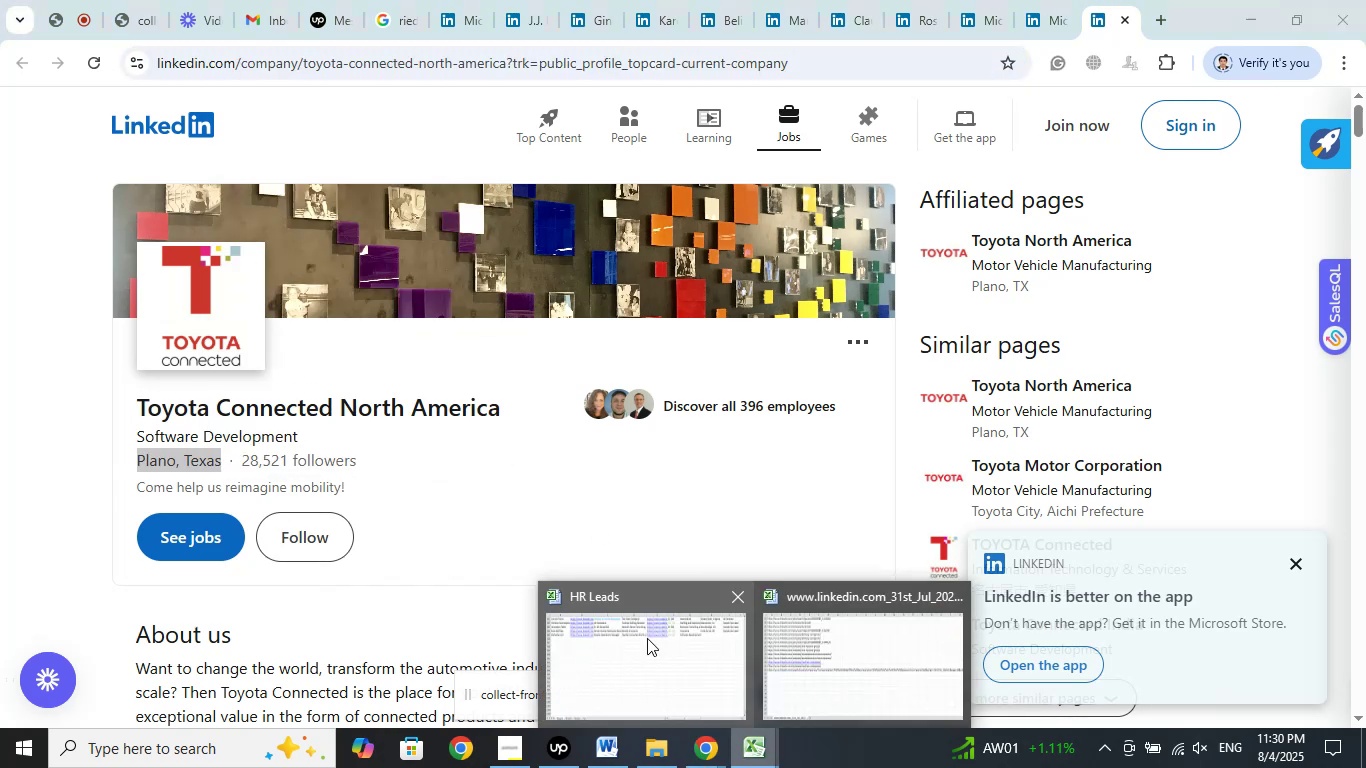 
left_click([647, 638])
 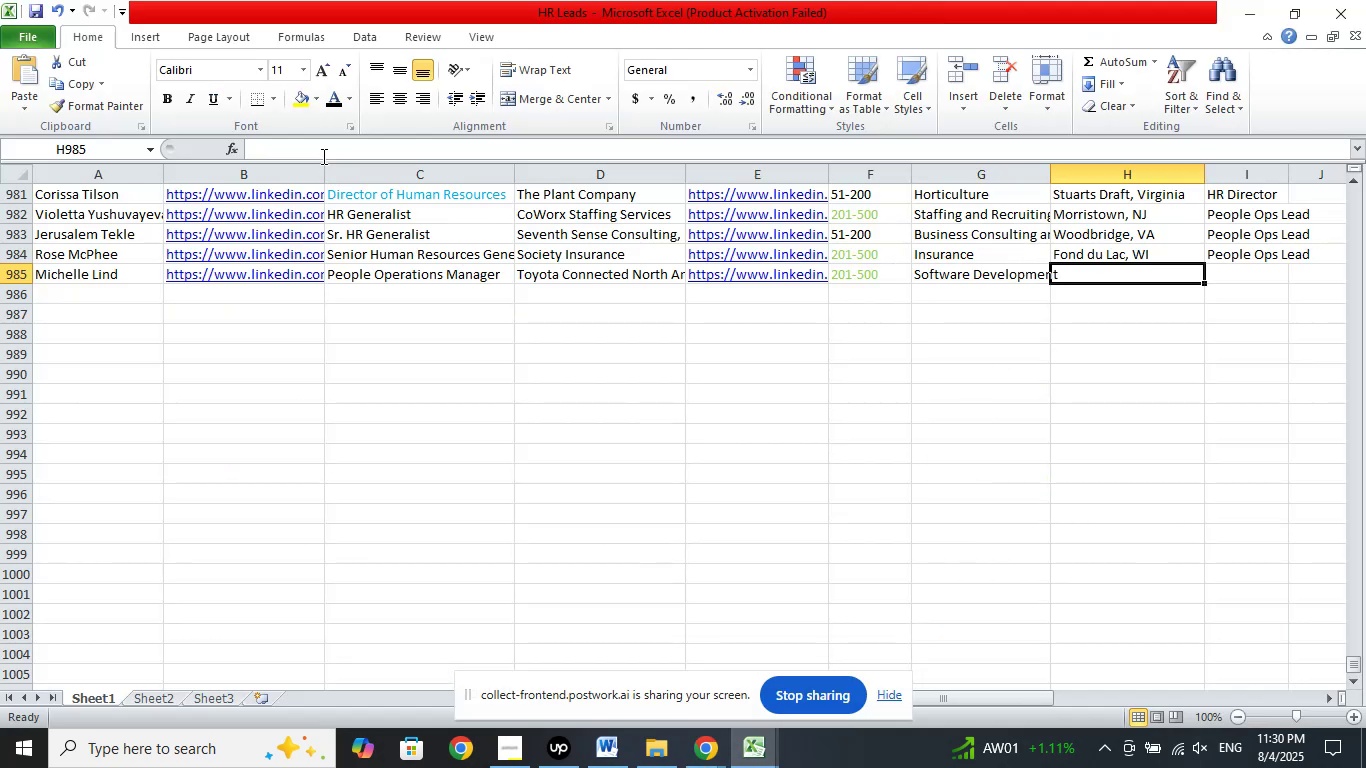 
left_click([315, 142])
 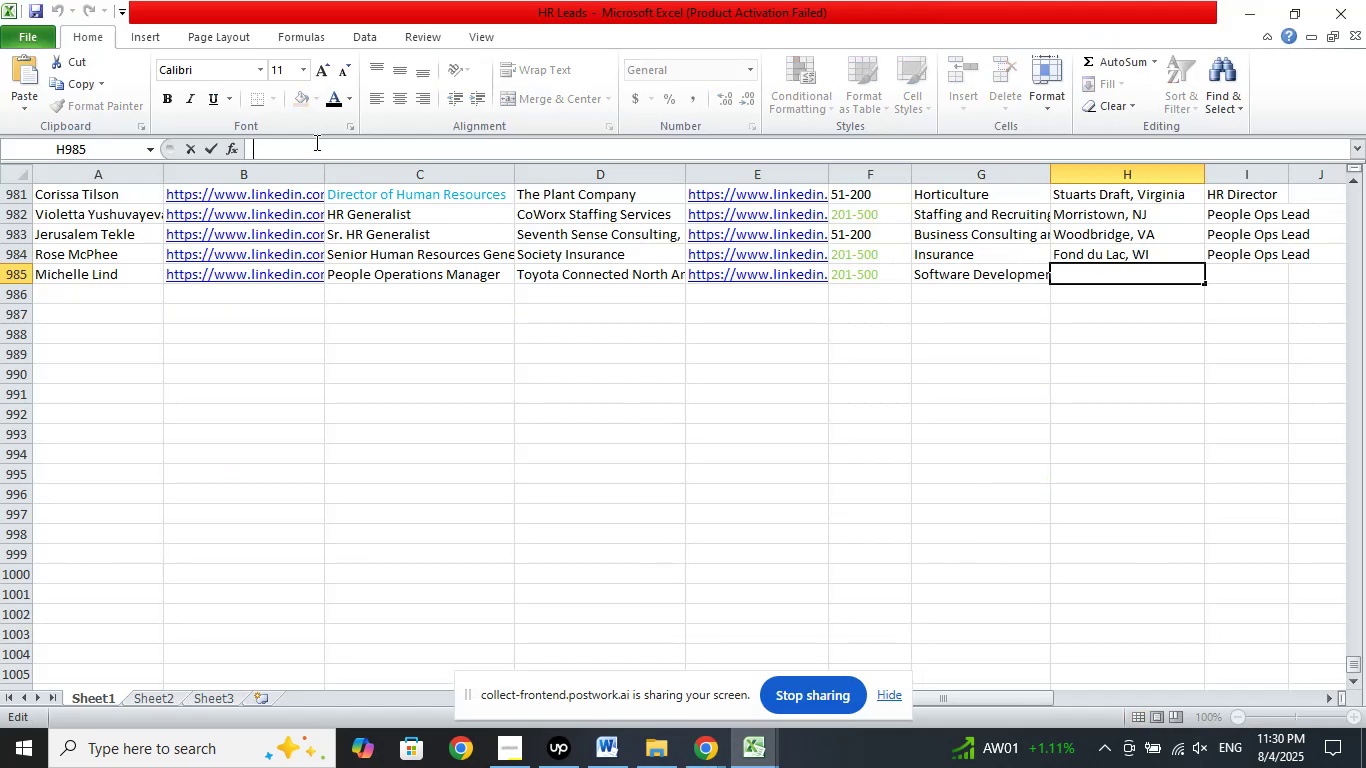 
right_click([315, 142])
 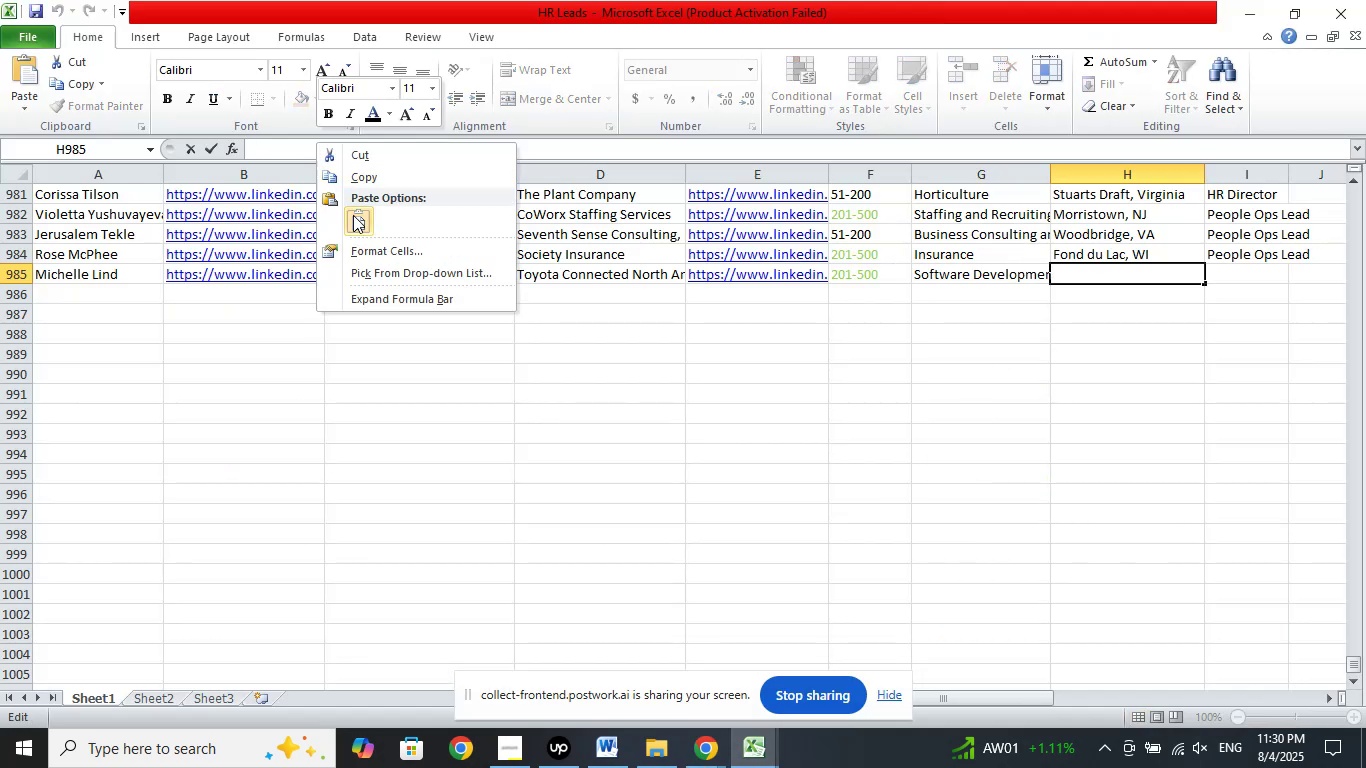 
left_click([353, 215])
 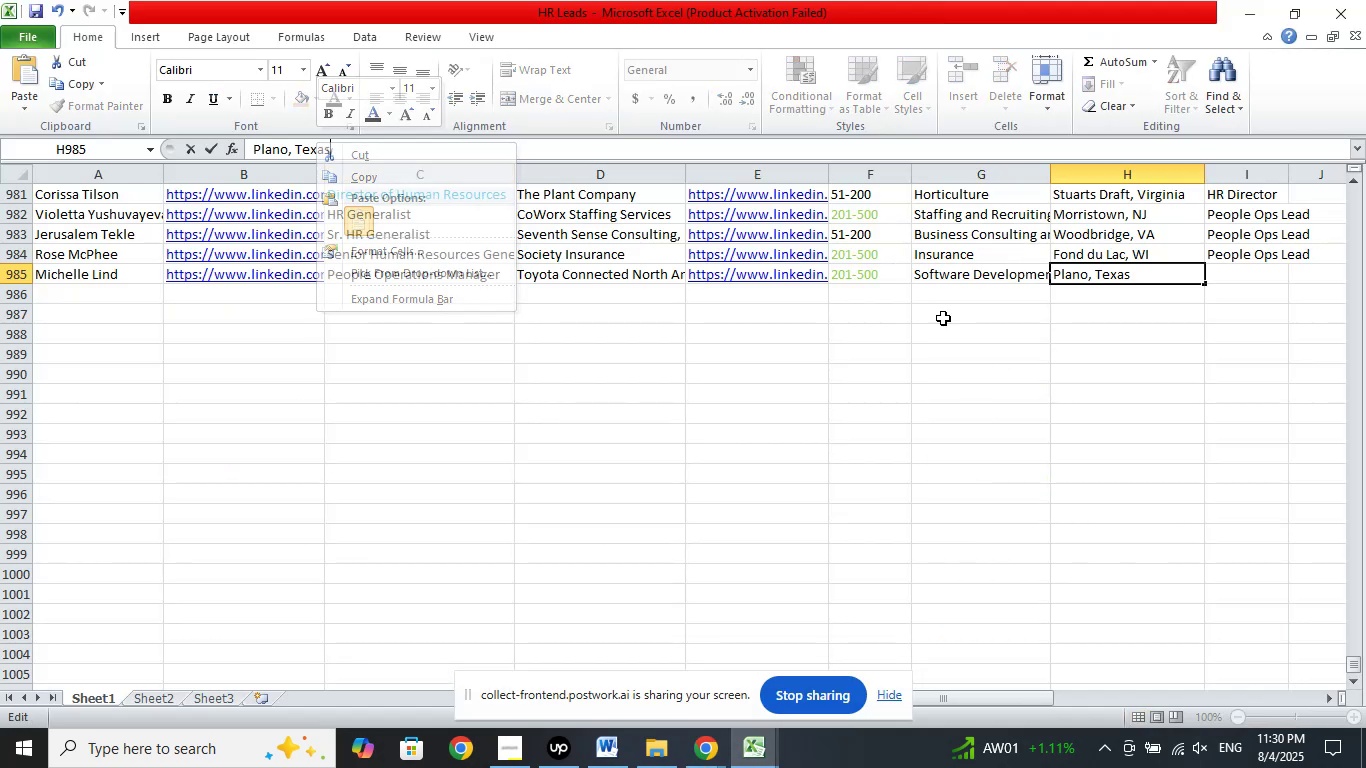 
left_click_drag(start_coordinate=[1099, 338], to_coordinate=[1107, 338])
 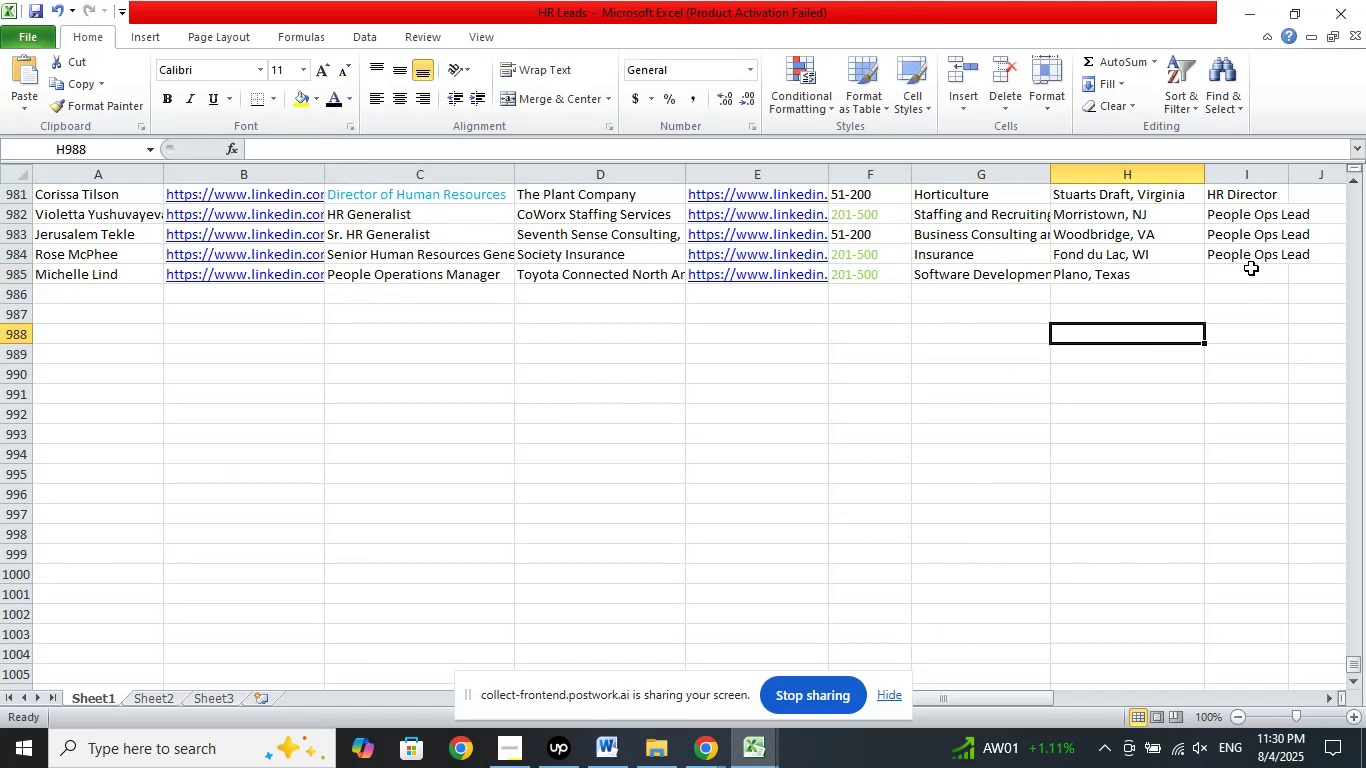 
left_click([1250, 271])
 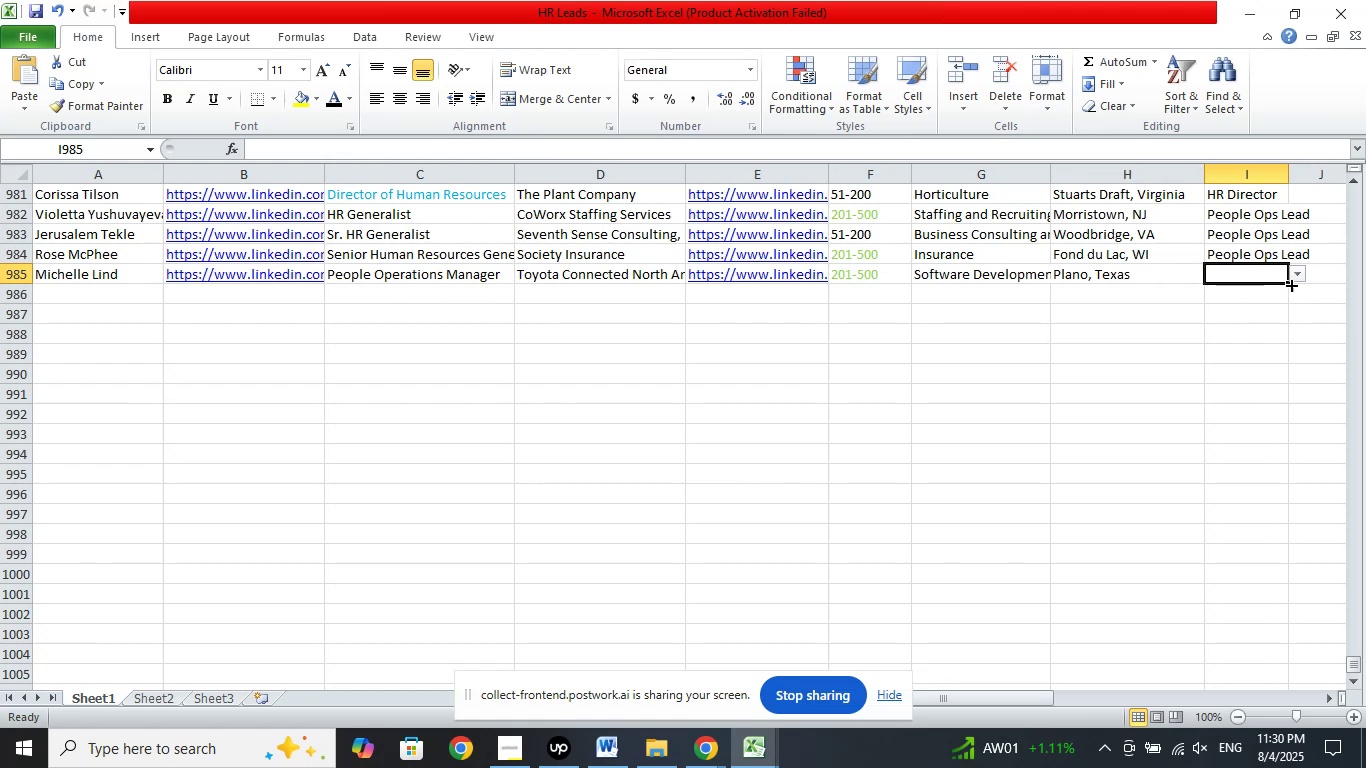 
left_click([1298, 274])
 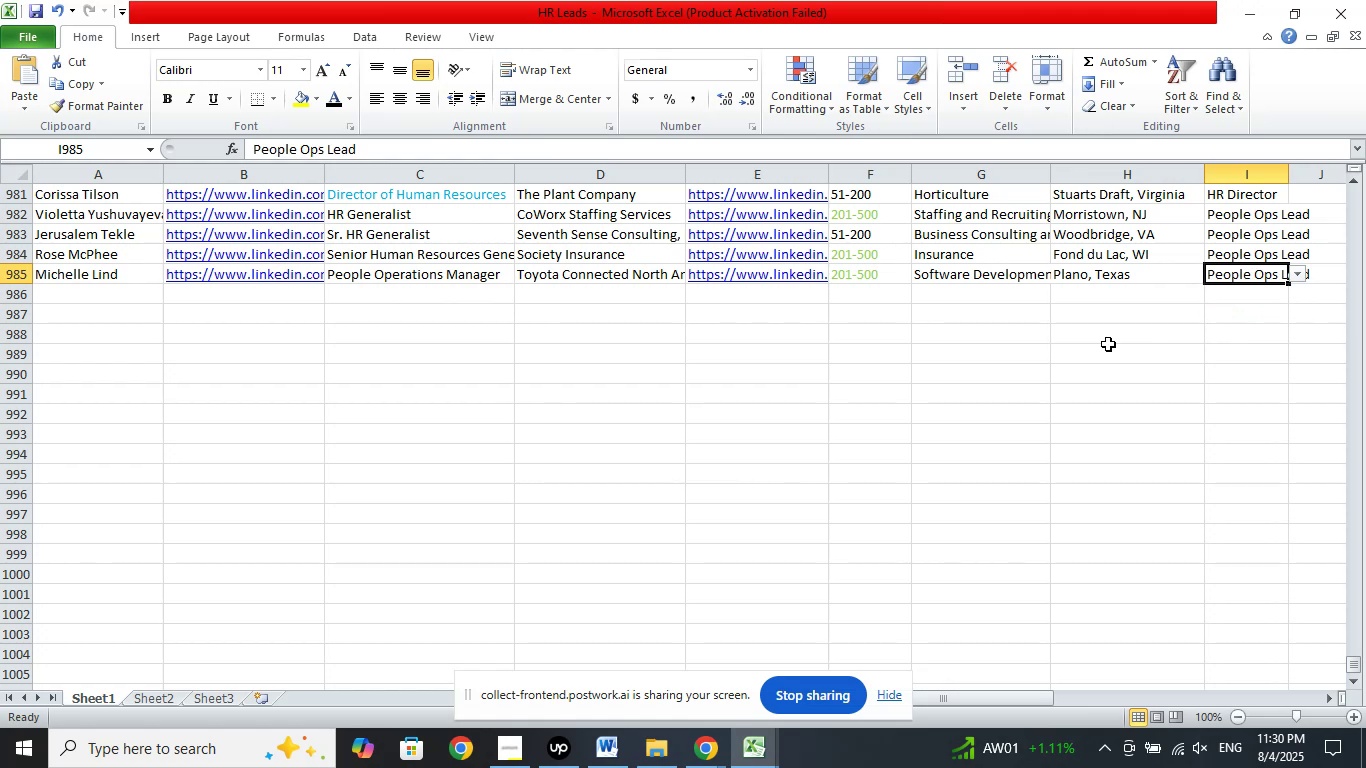 
double_click([618, 364])
 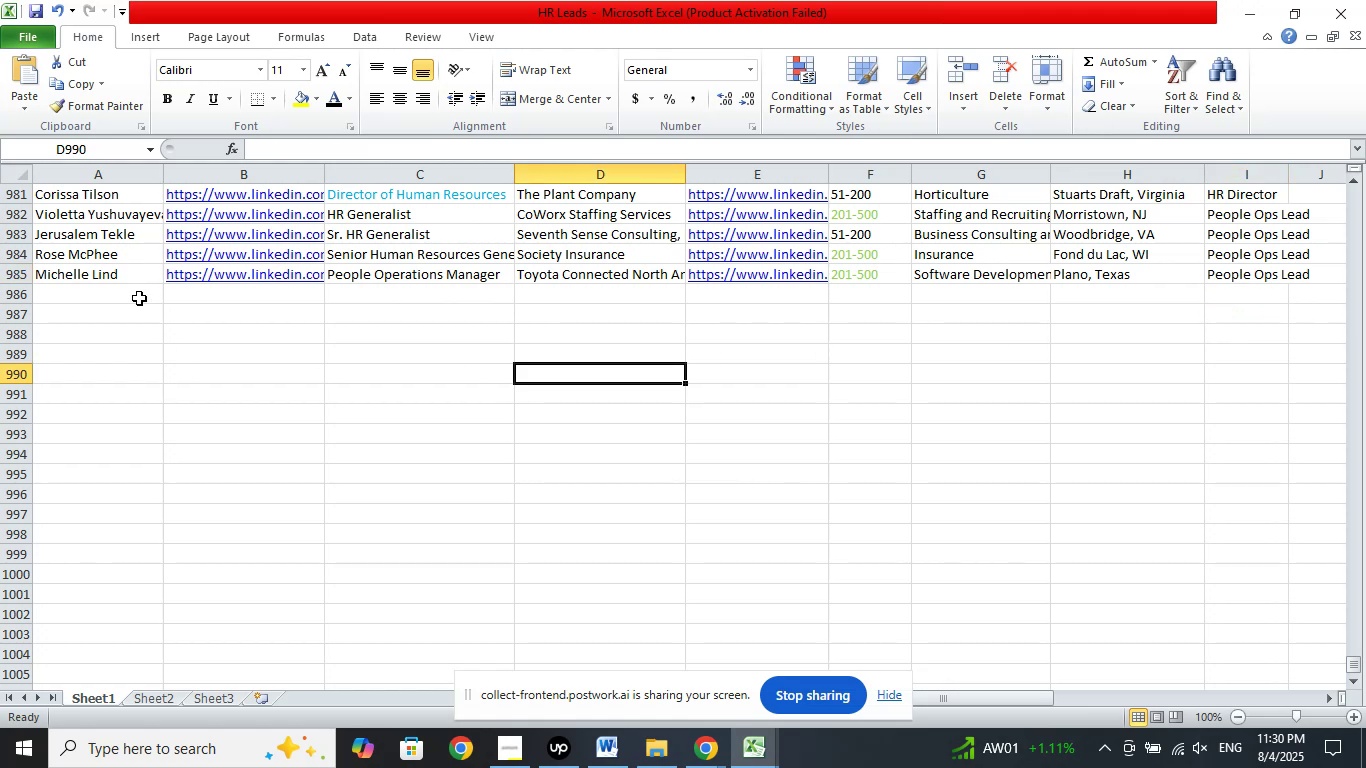 
left_click([120, 294])
 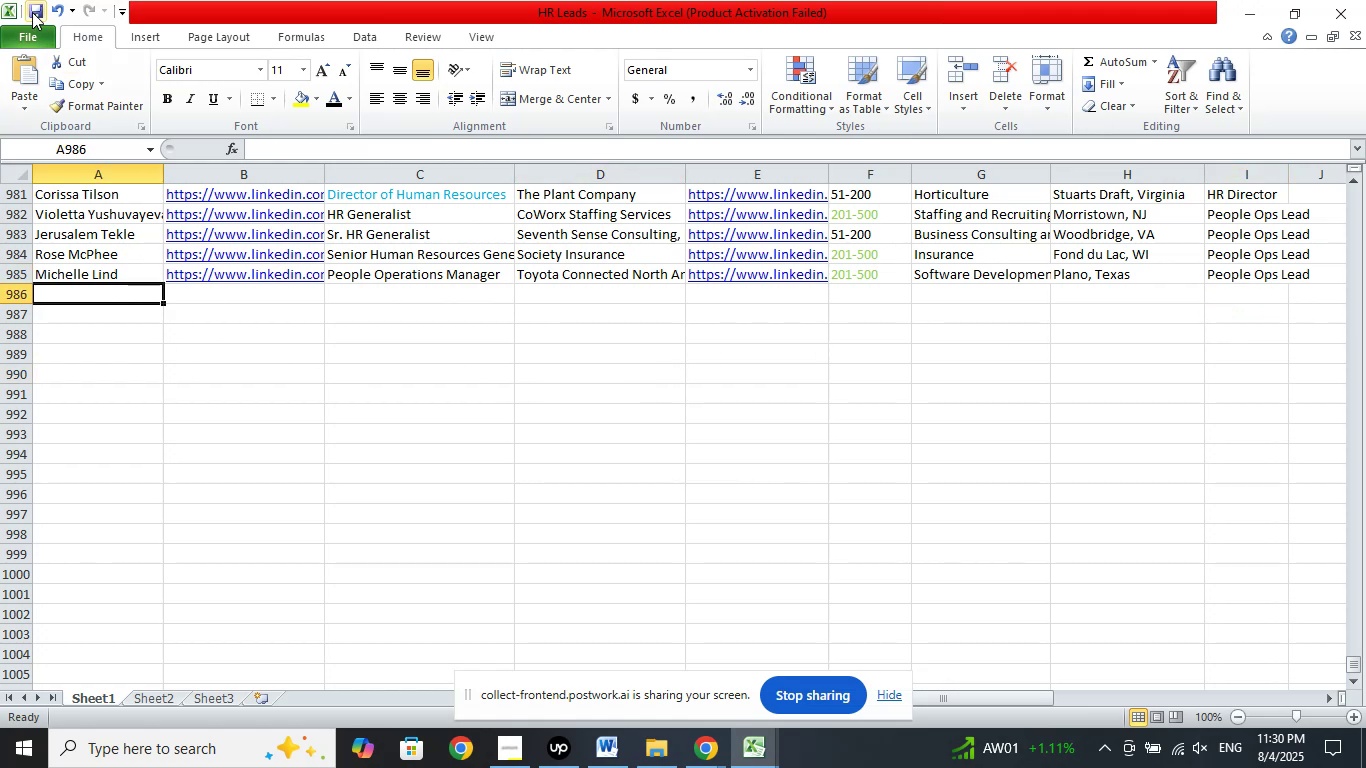 
left_click([32, 10])
 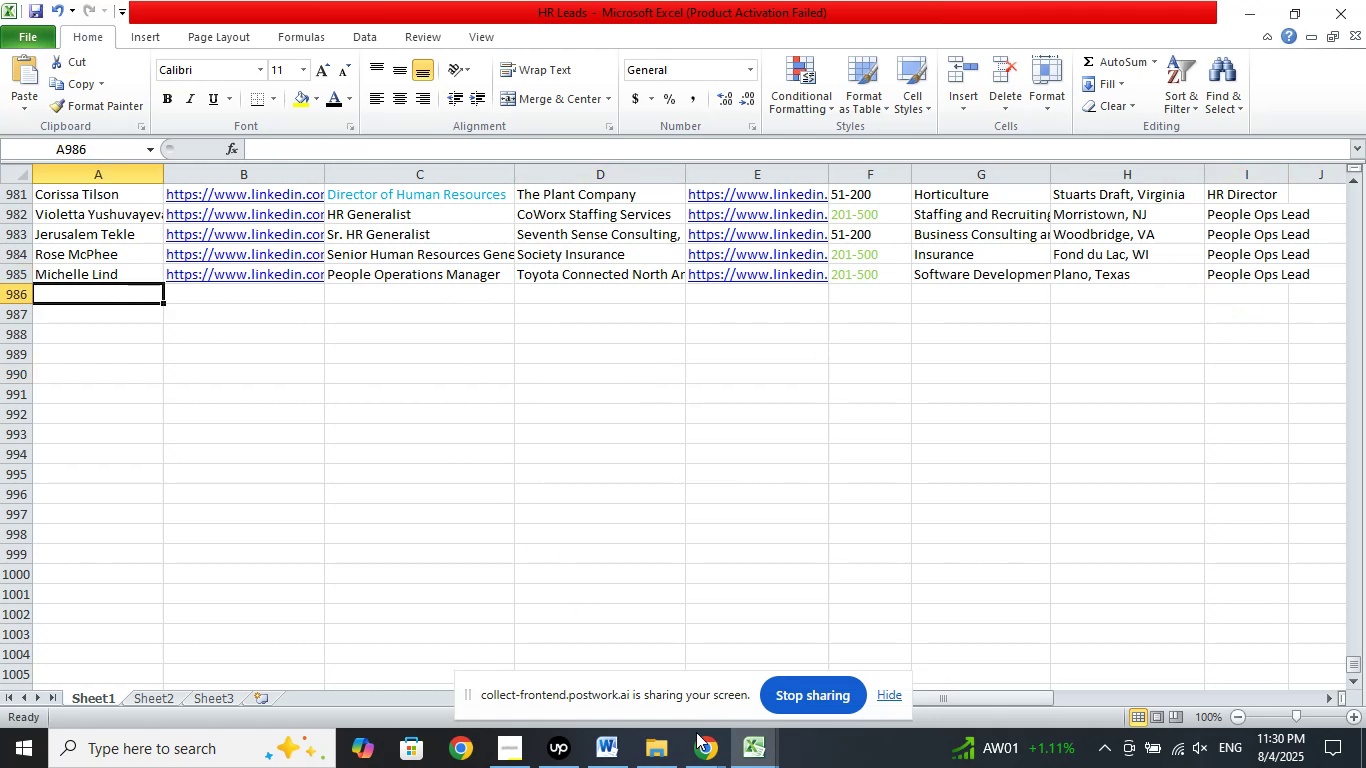 
left_click([691, 737])
 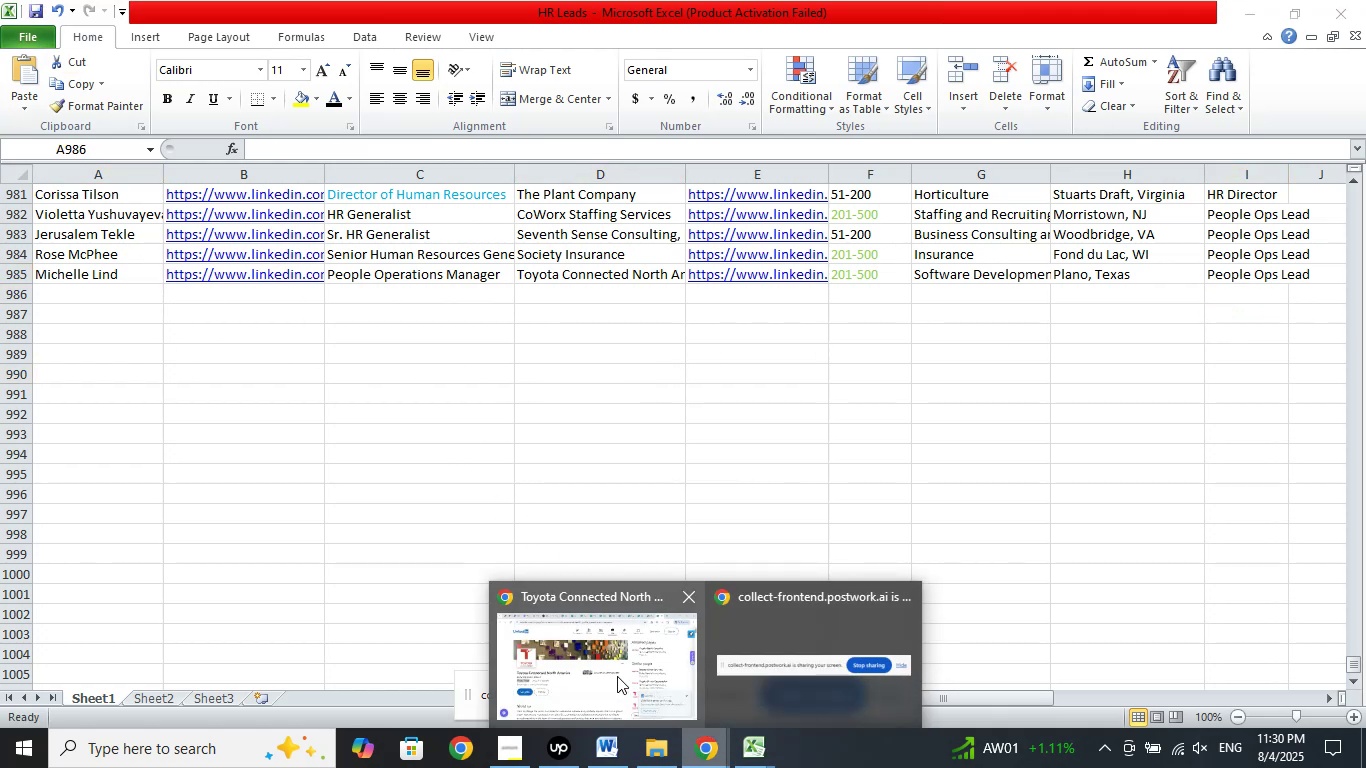 
left_click([617, 676])
 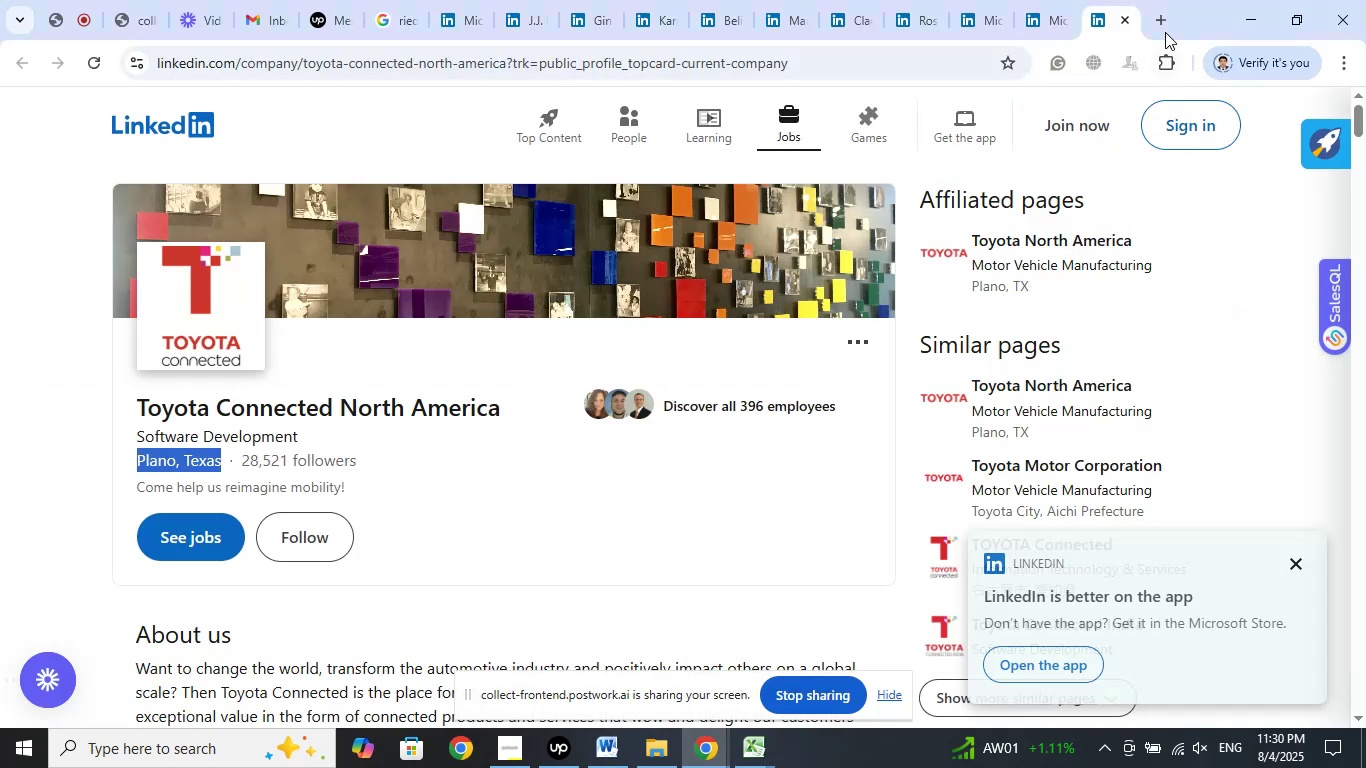 
left_click([1126, 18])
 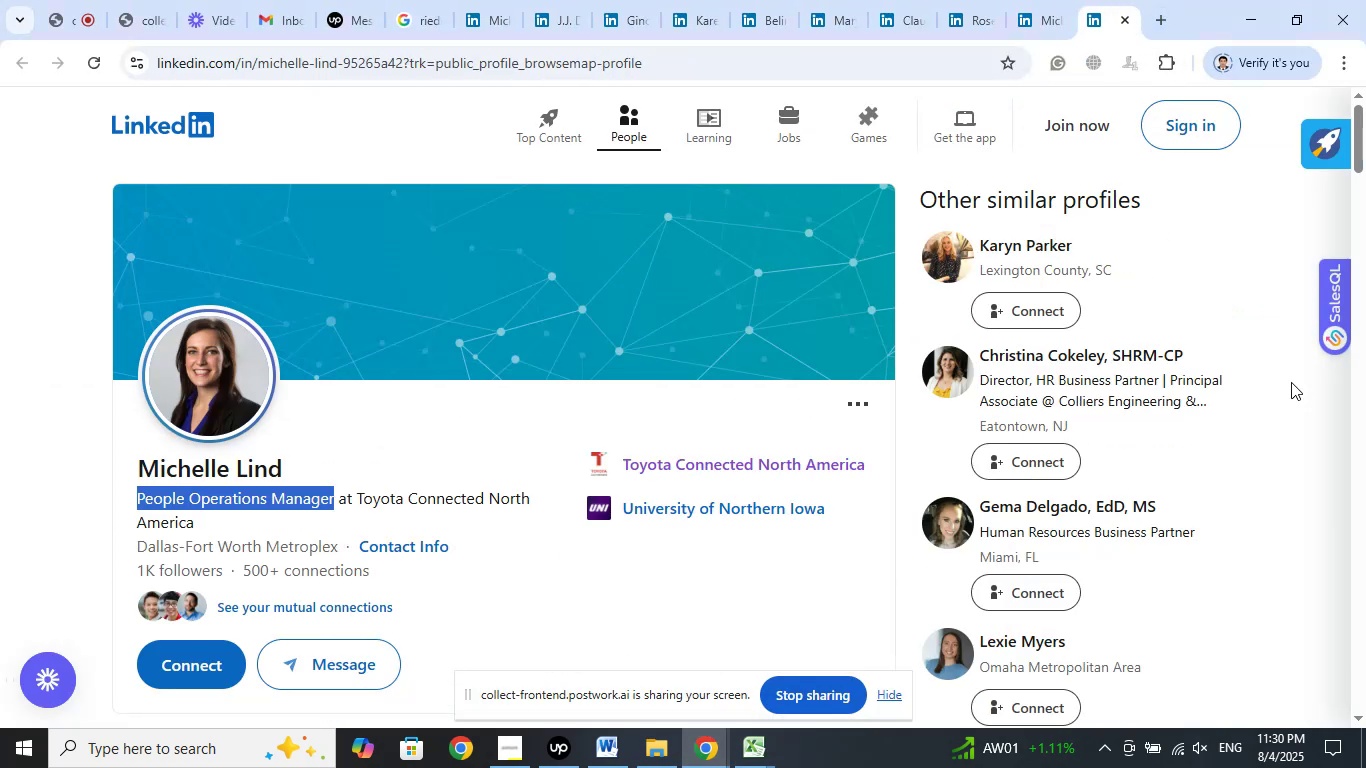 
scroll: coordinate [1274, 299], scroll_direction: up, amount: 2.0
 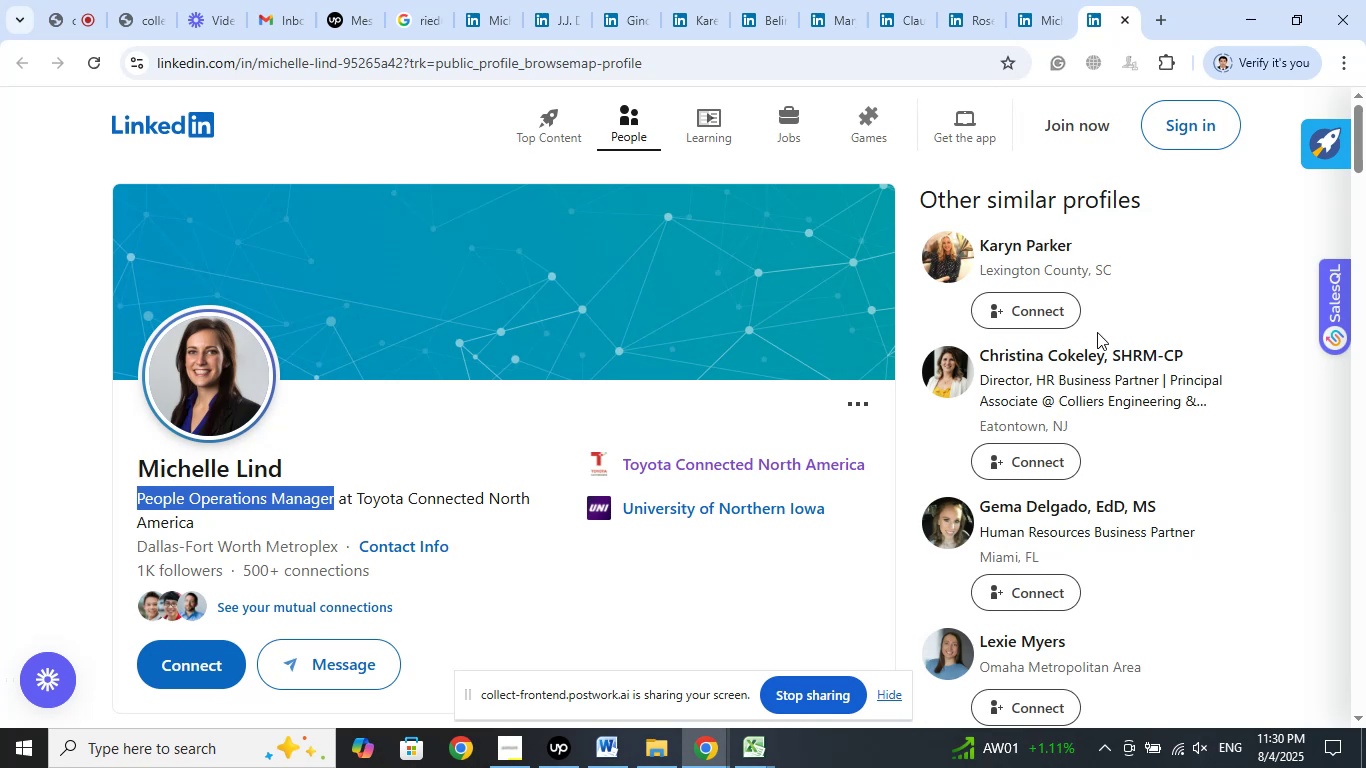 
right_click([1093, 353])
 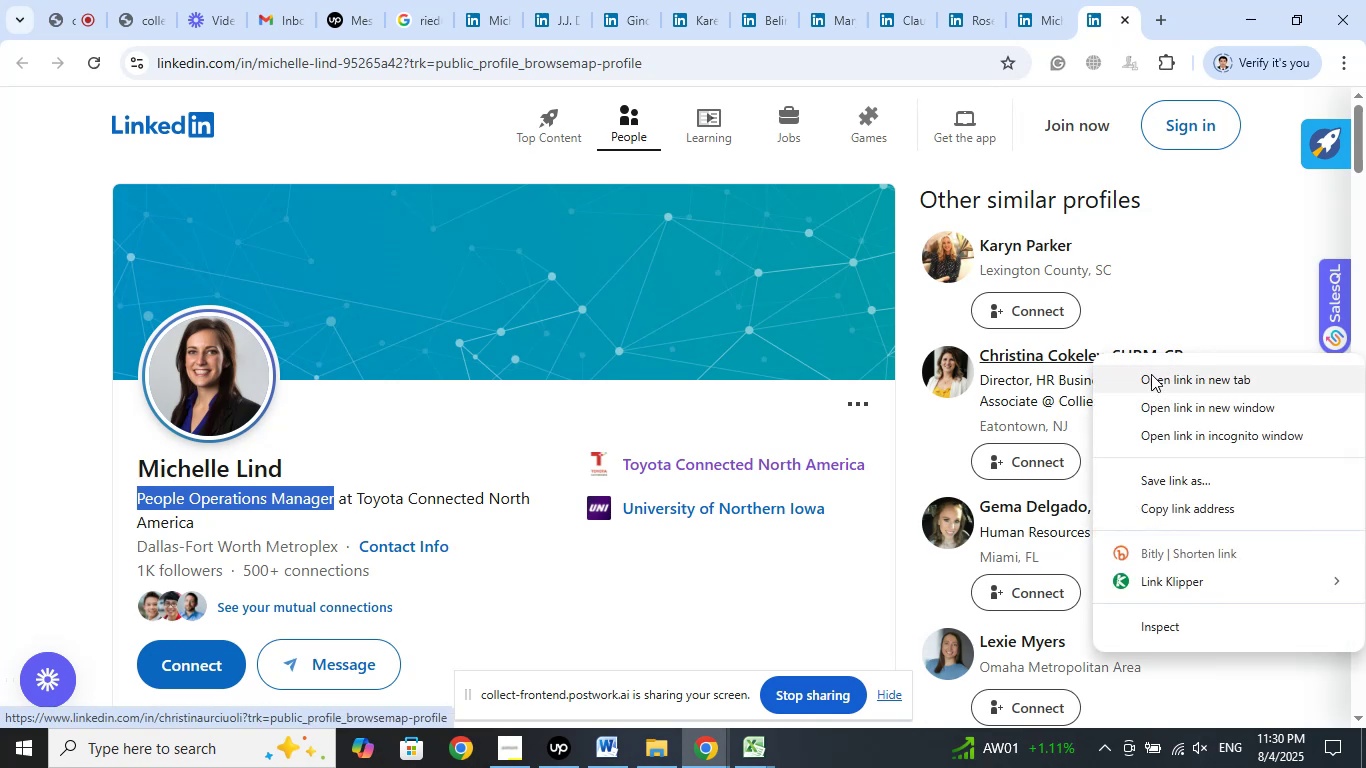 
left_click([1154, 377])
 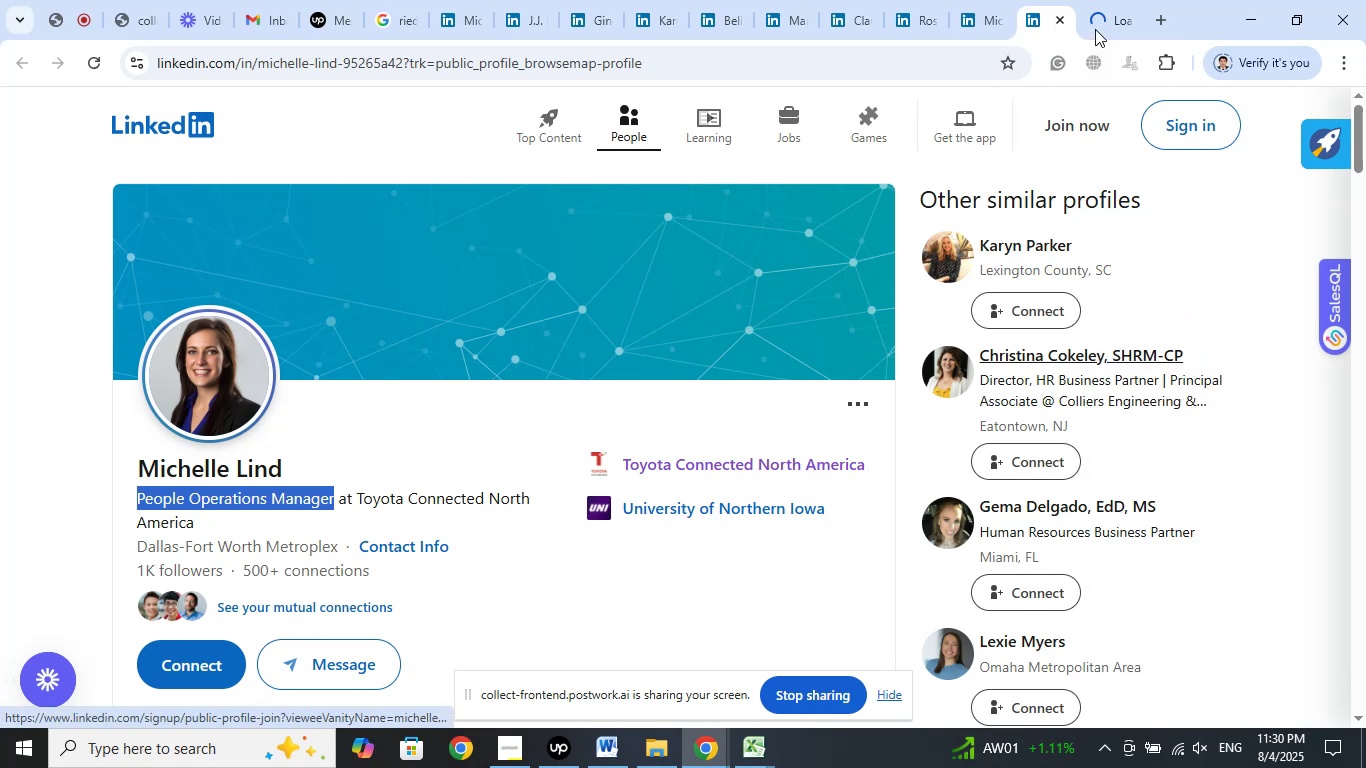 
left_click([1103, 10])
 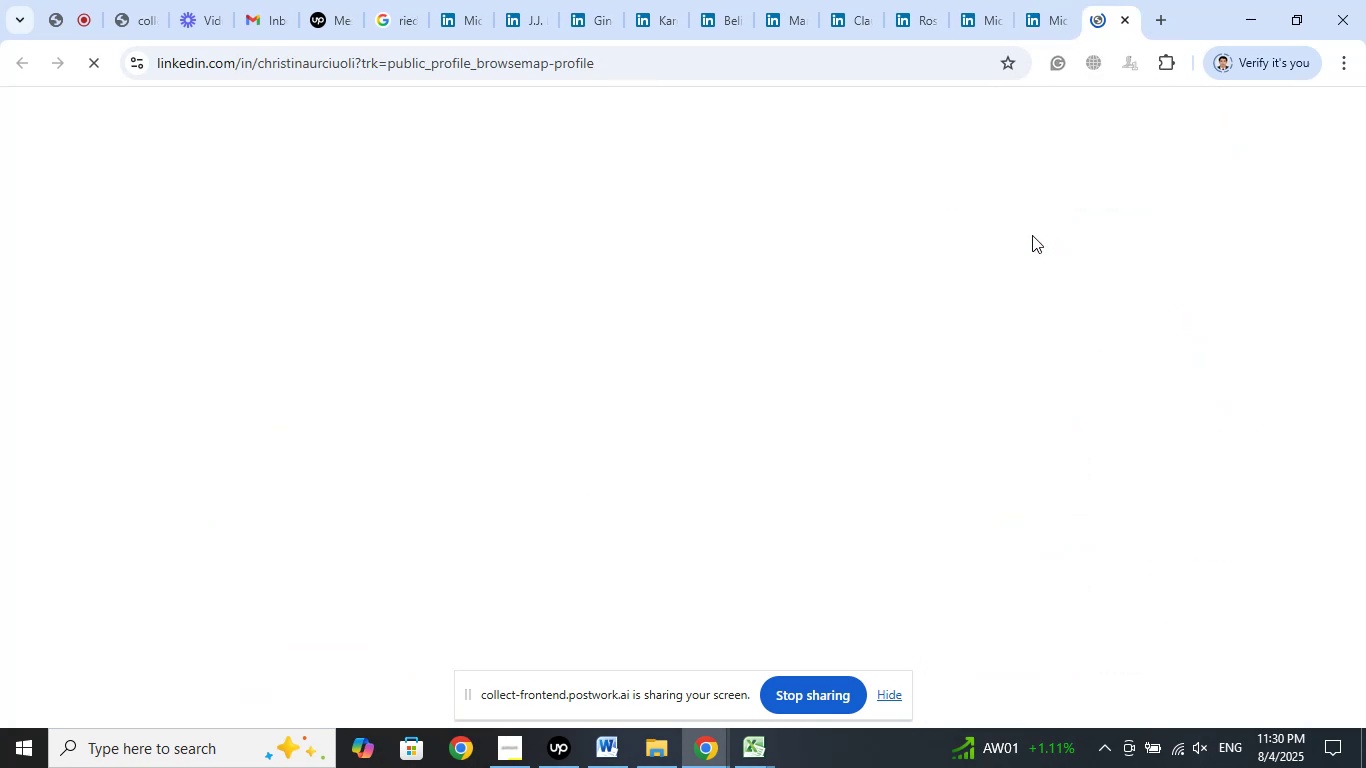 
mouse_move([993, 305])
 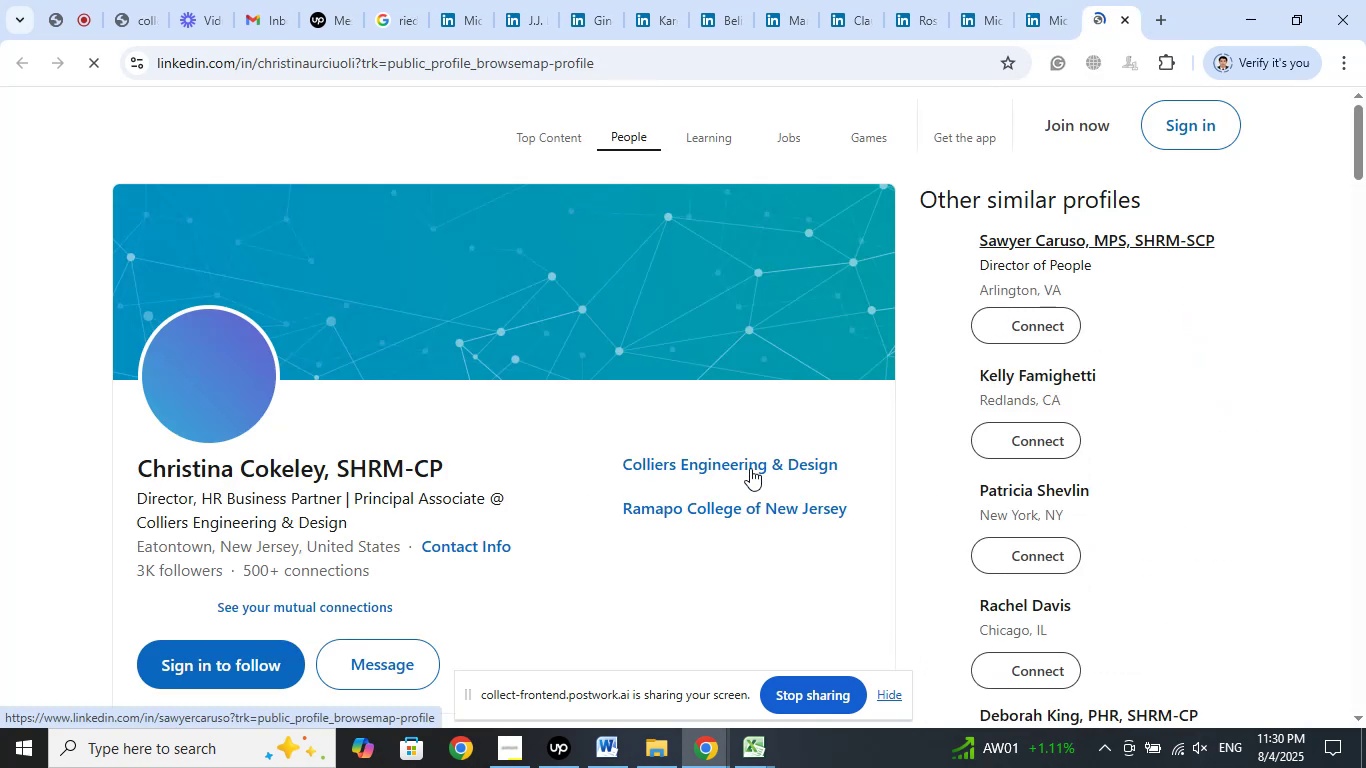 
right_click([750, 468])
 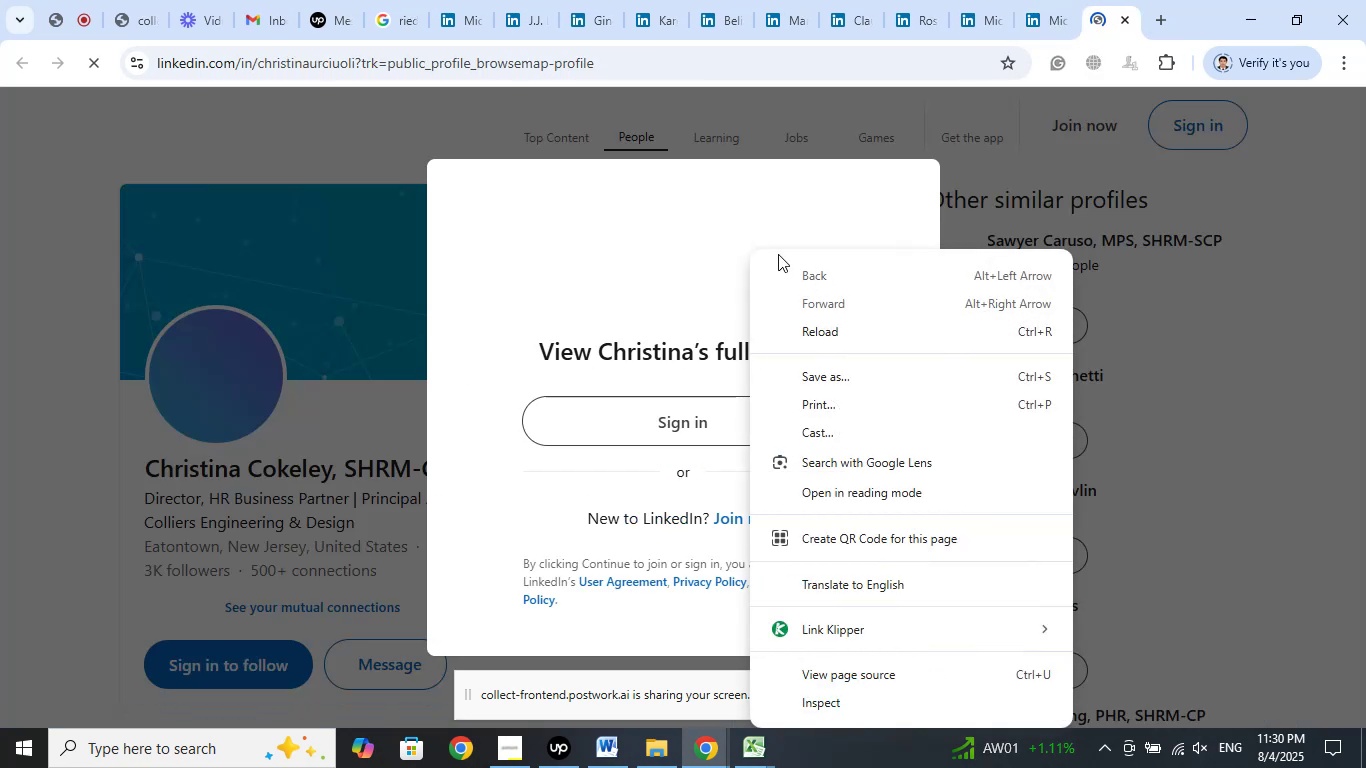 
left_click([906, 215])
 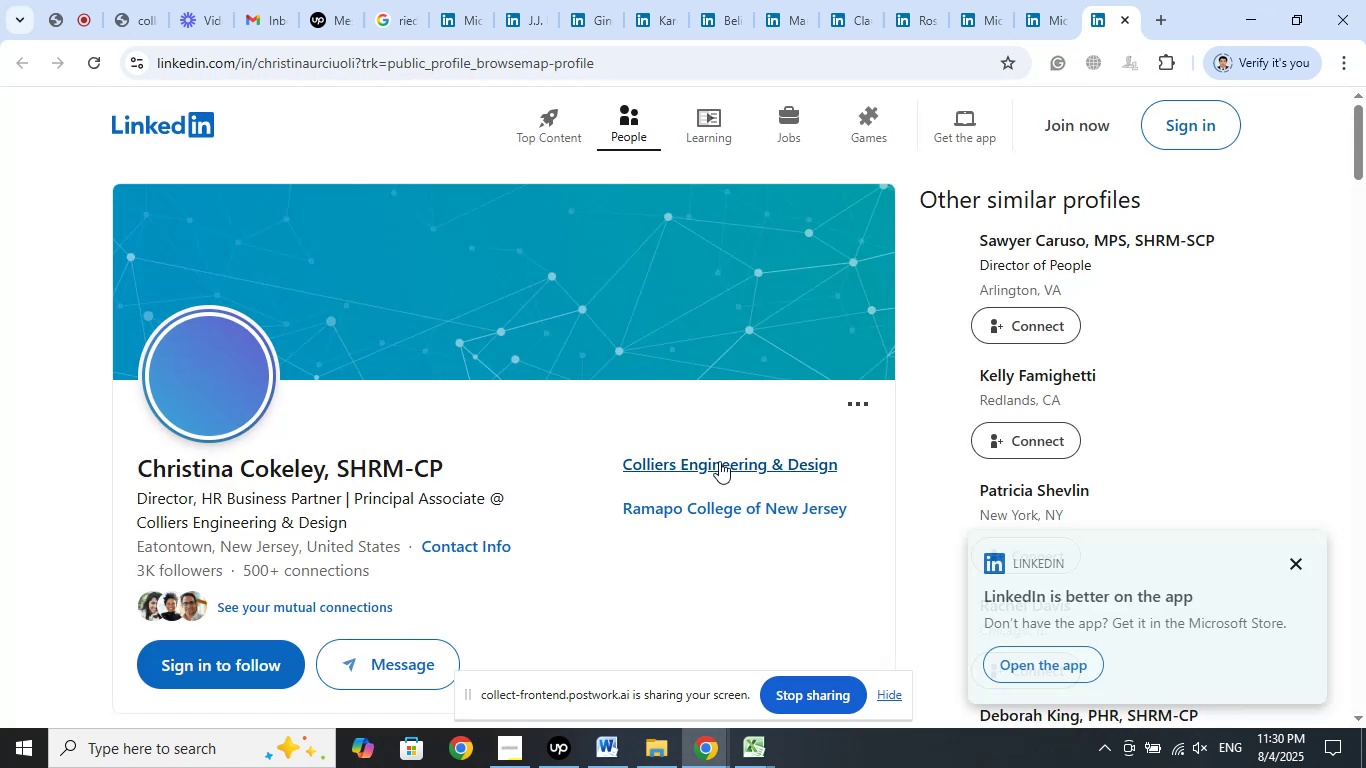 
right_click([730, 463])
 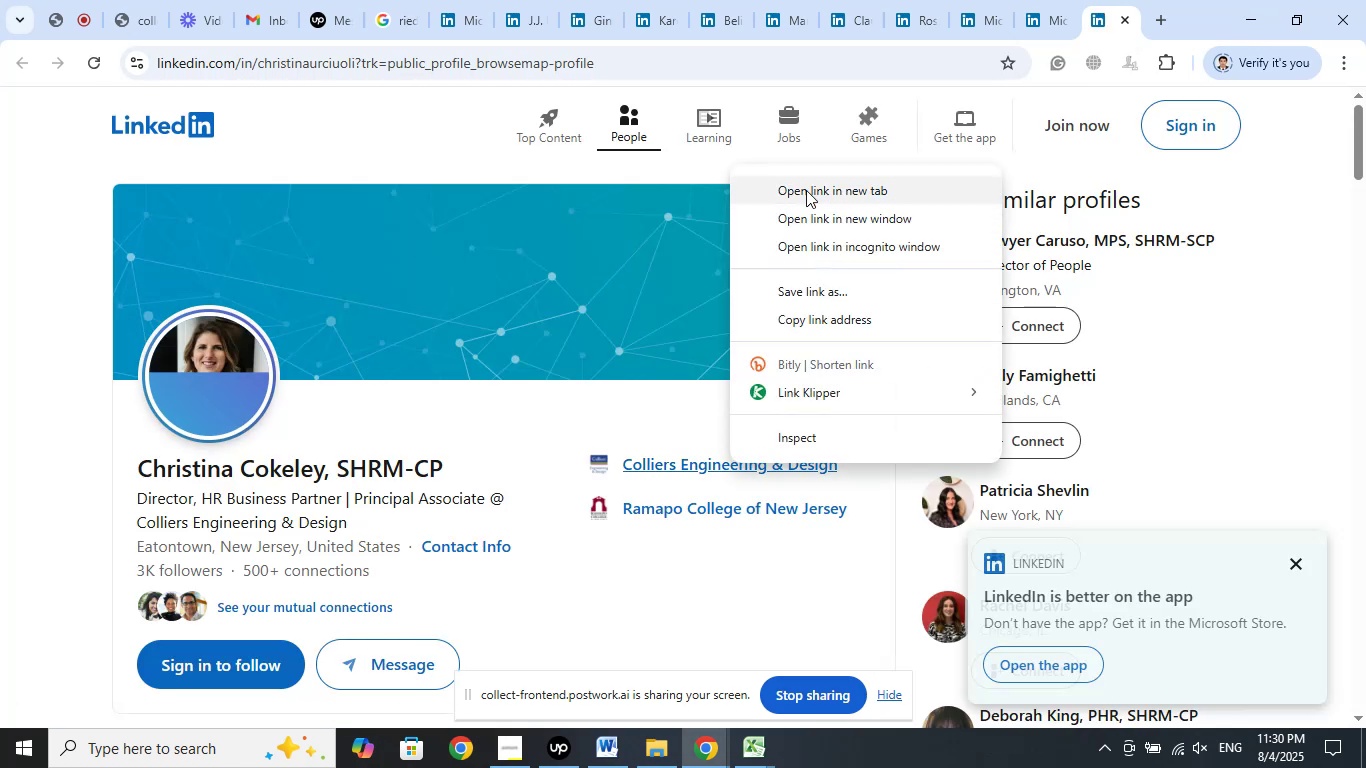 
left_click([806, 190])
 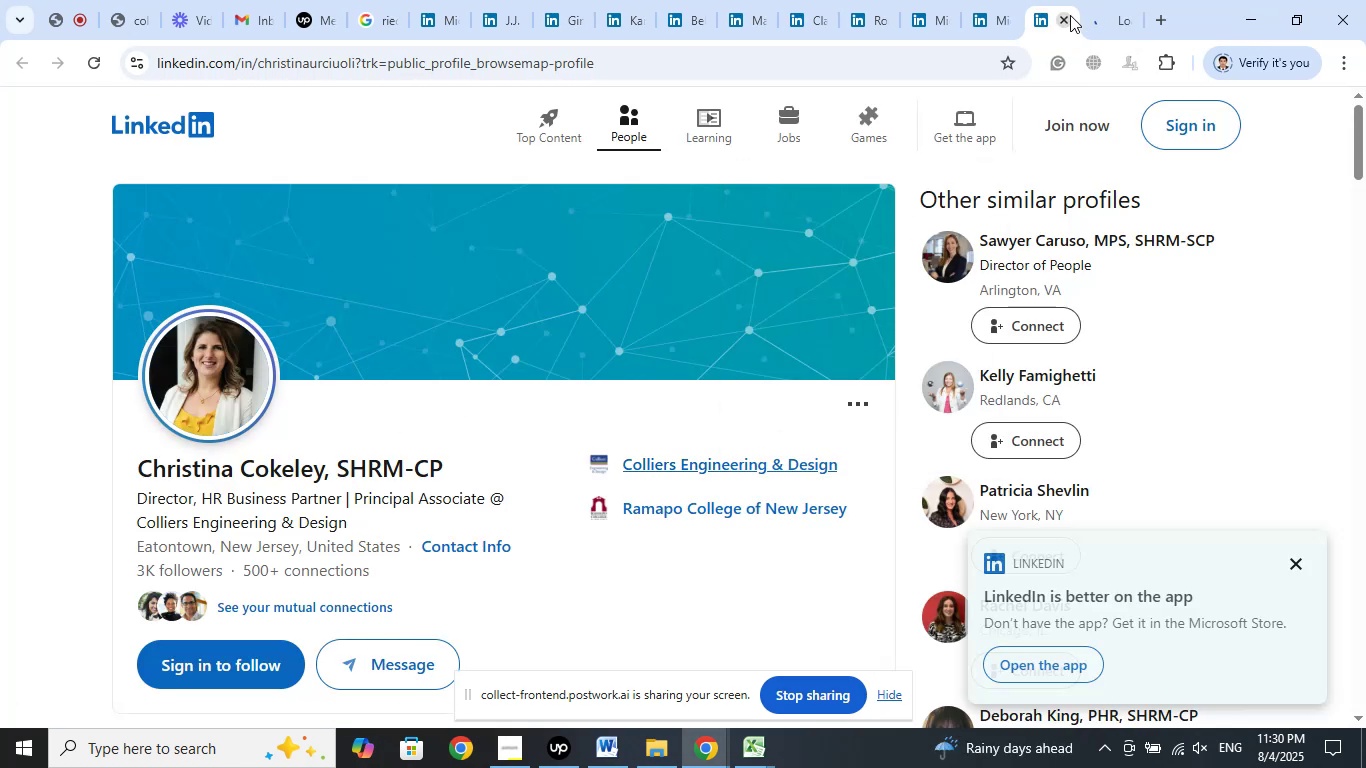 
left_click([1109, 13])
 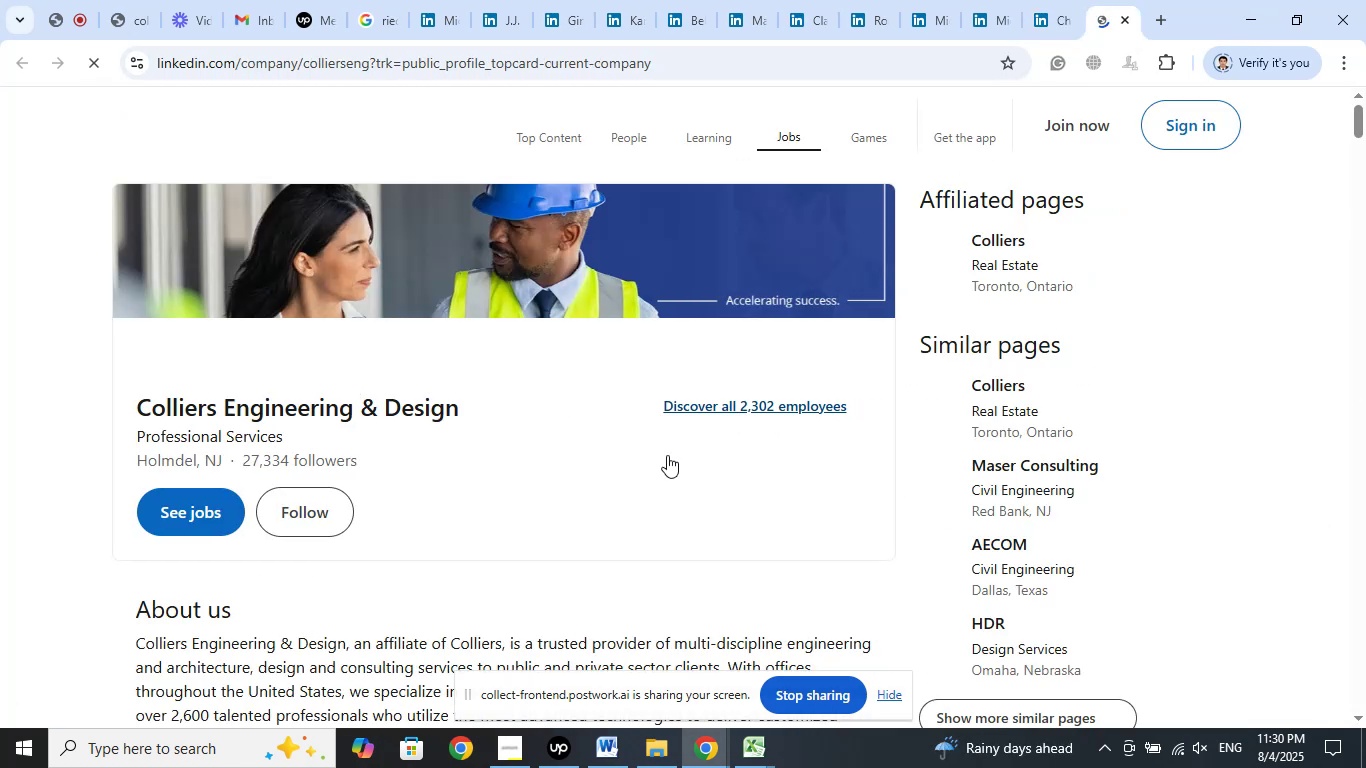 
scroll: coordinate [536, 389], scroll_direction: down, amount: 6.0
 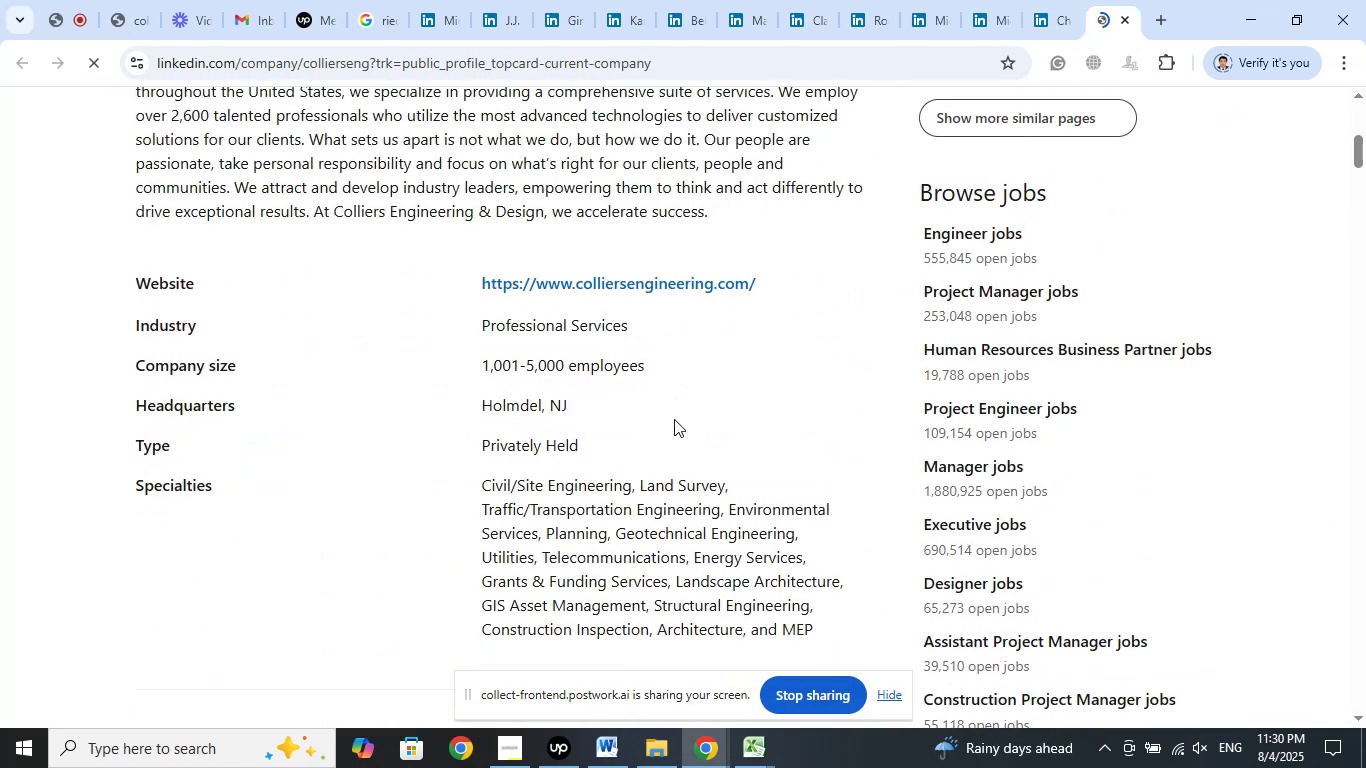 
scroll: coordinate [768, 394], scroll_direction: up, amount: 3.0
 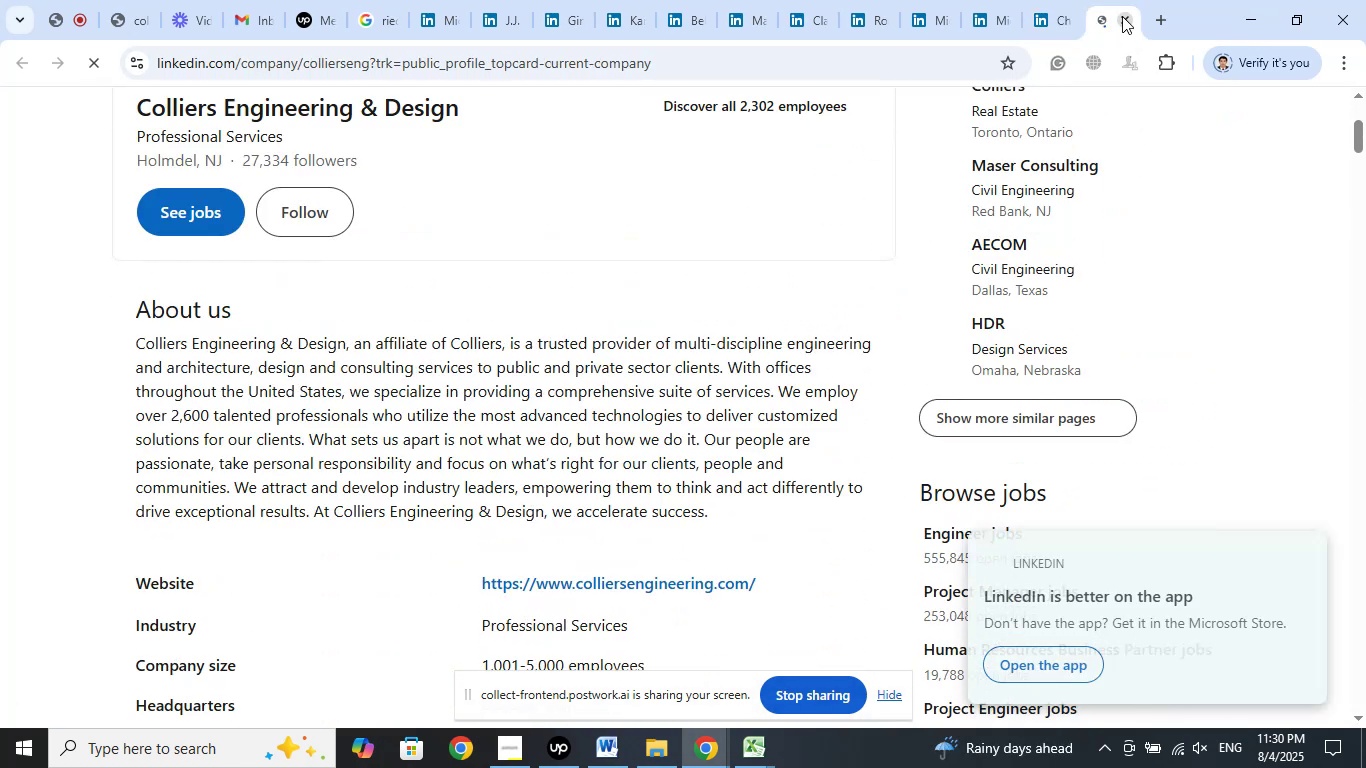 
left_click([1121, 17])
 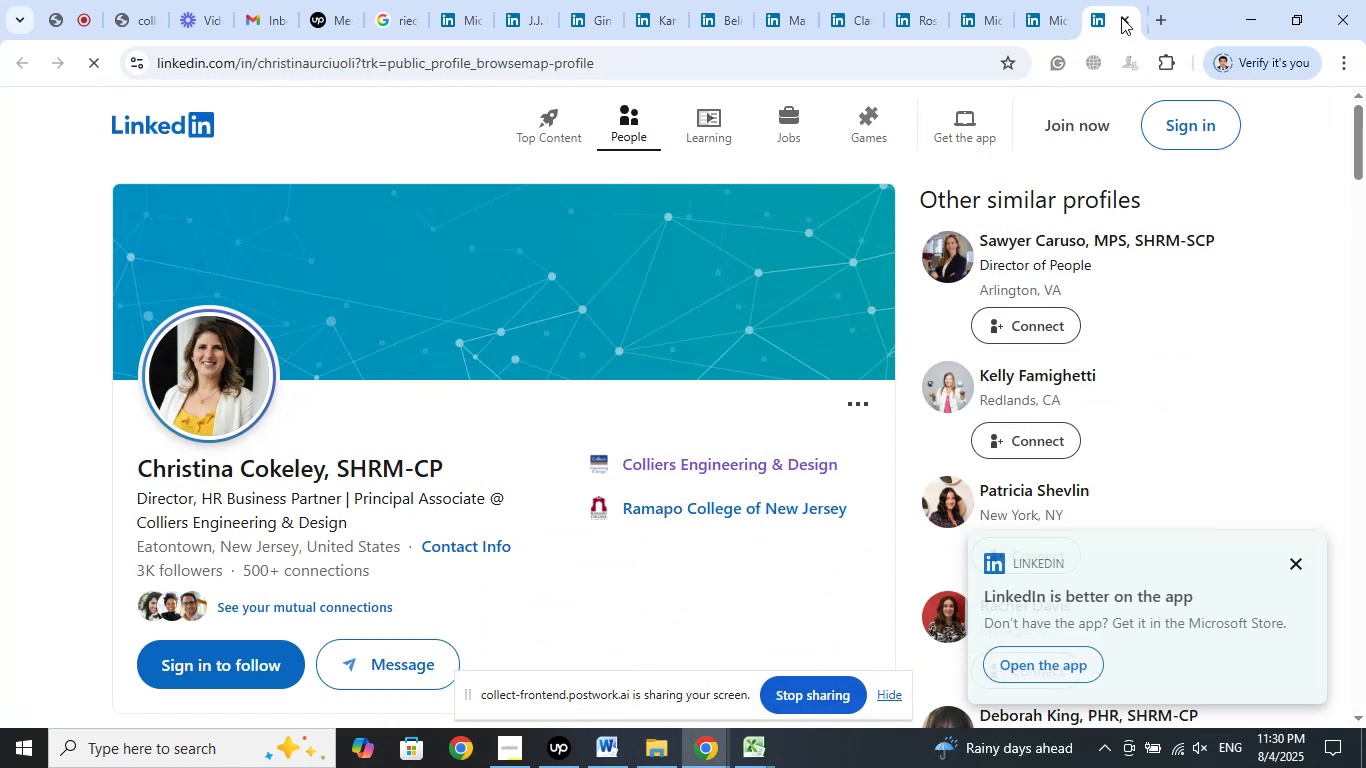 
left_click([1121, 17])
 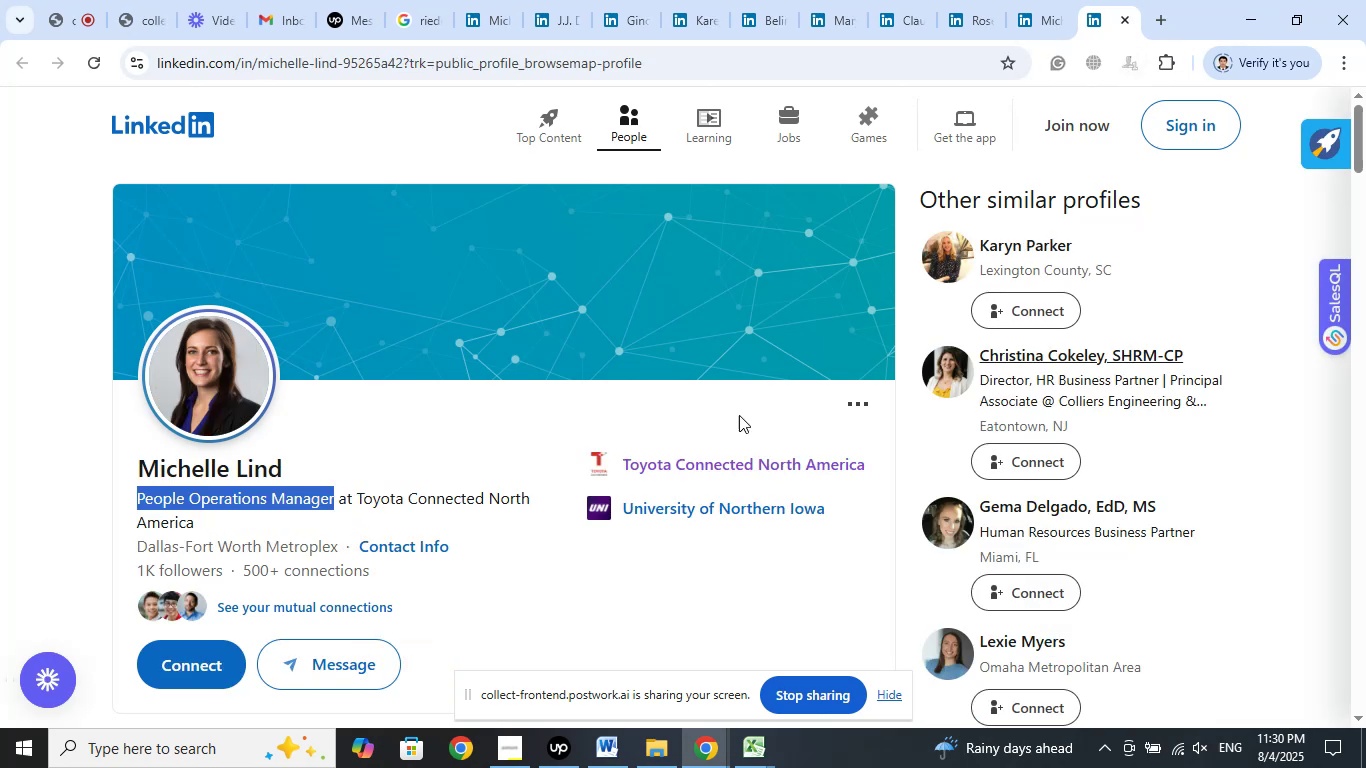 
right_click([1064, 357])
 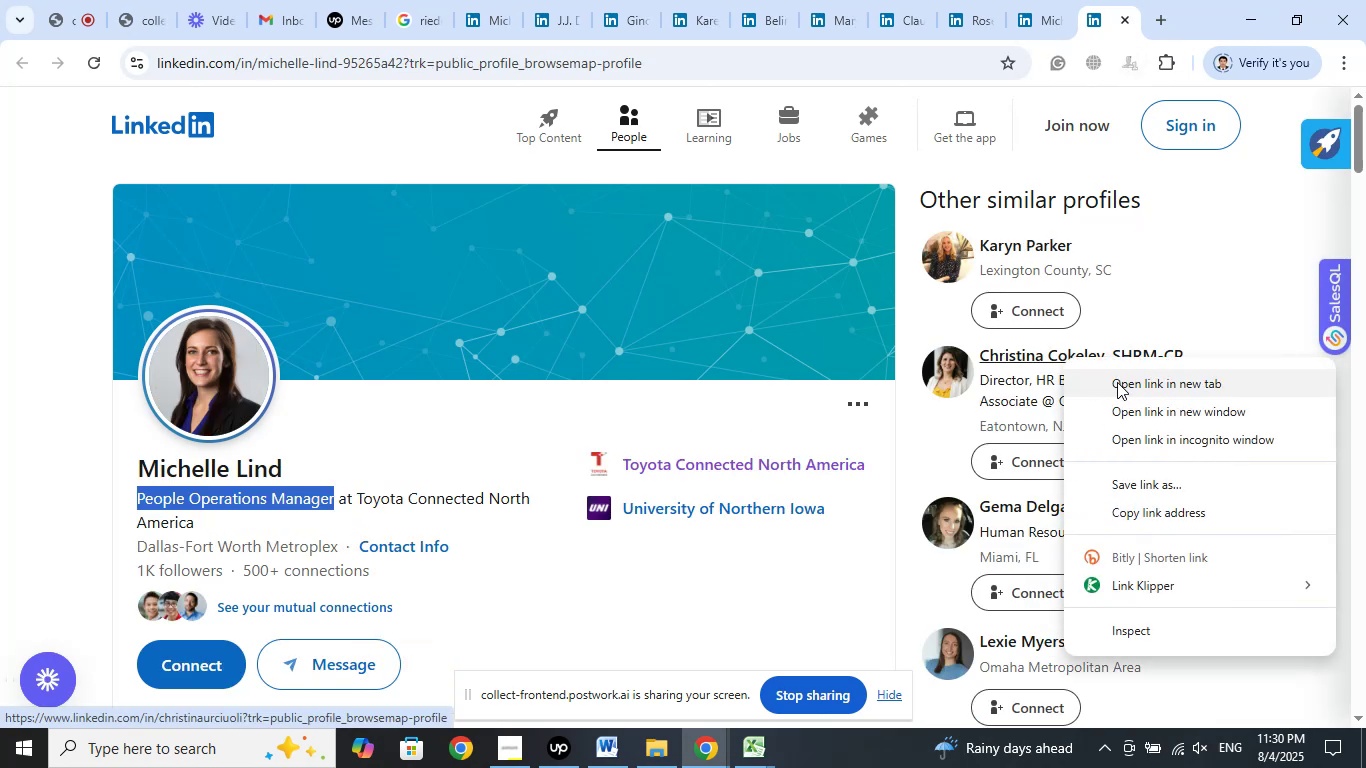 
left_click([1125, 385])
 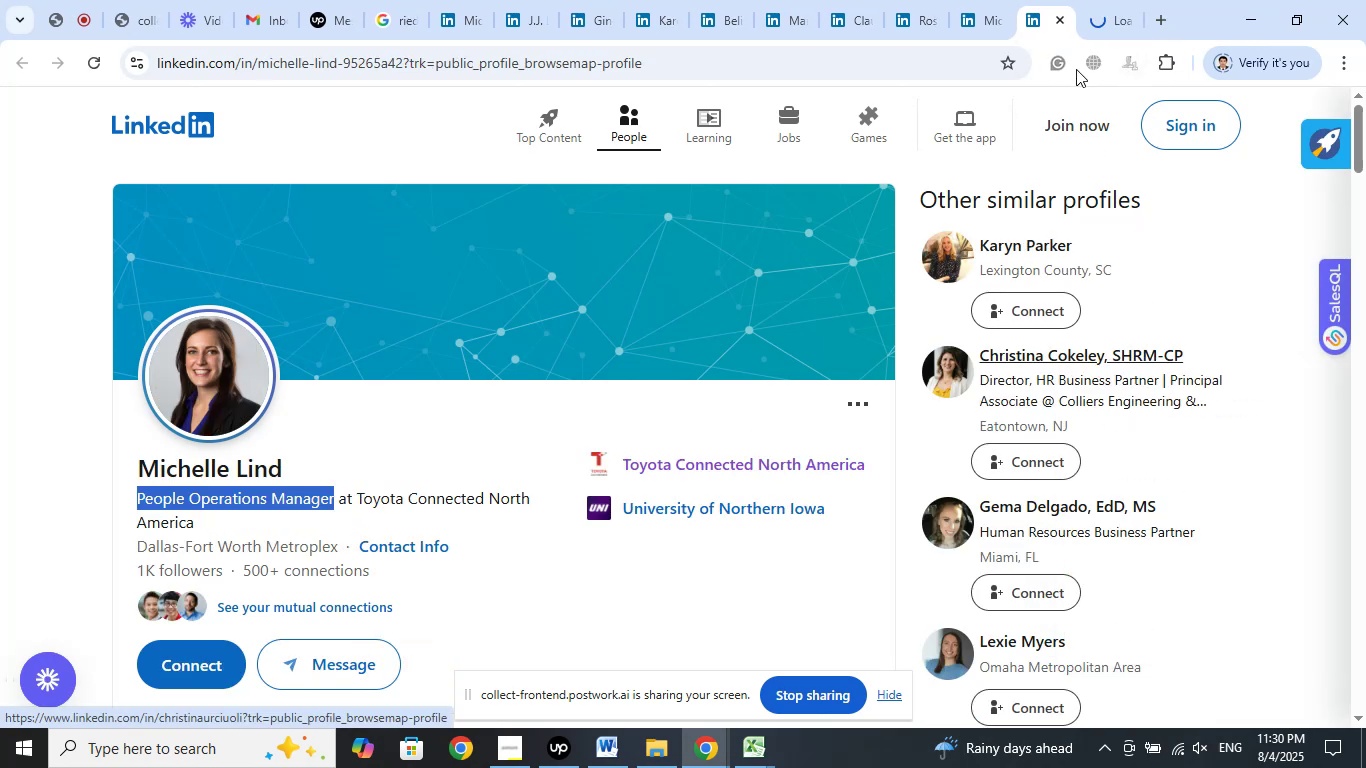 
left_click([1105, 8])
 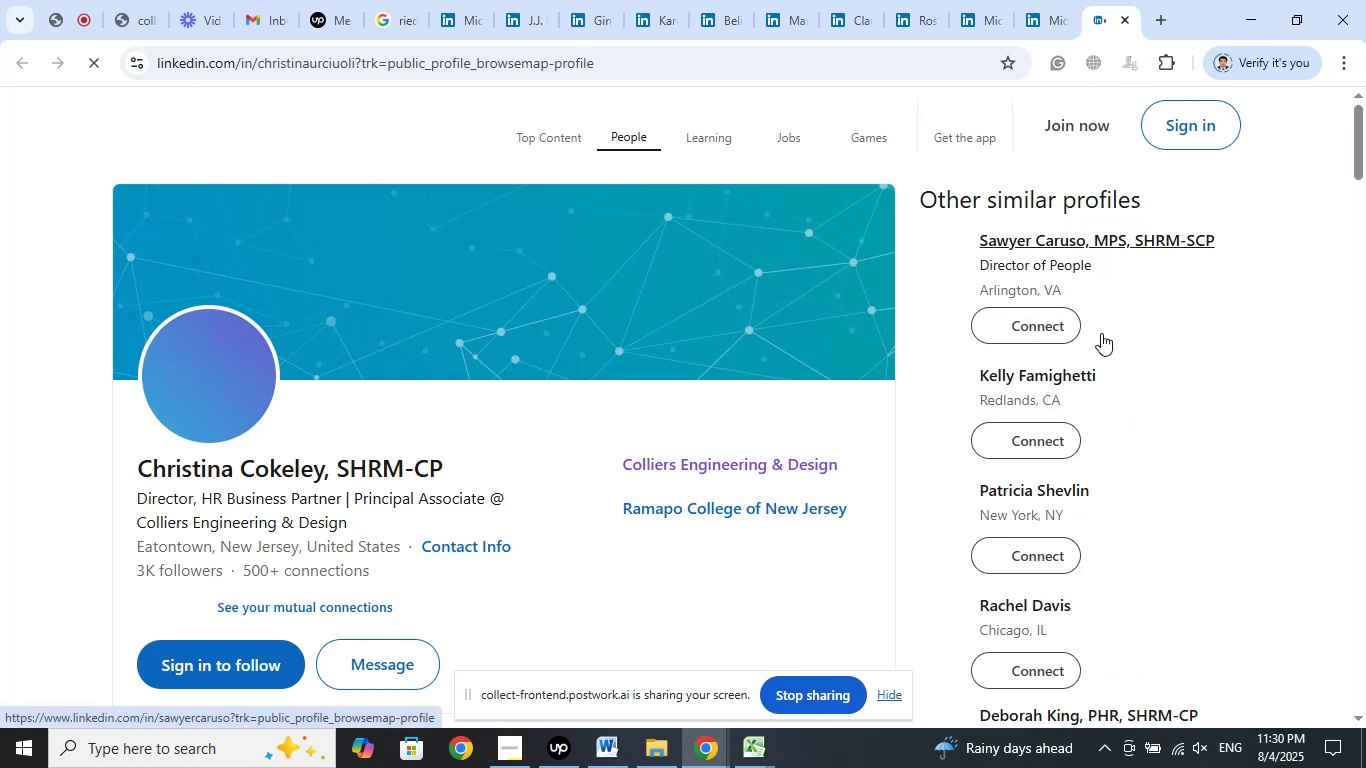 
wait(5.13)
 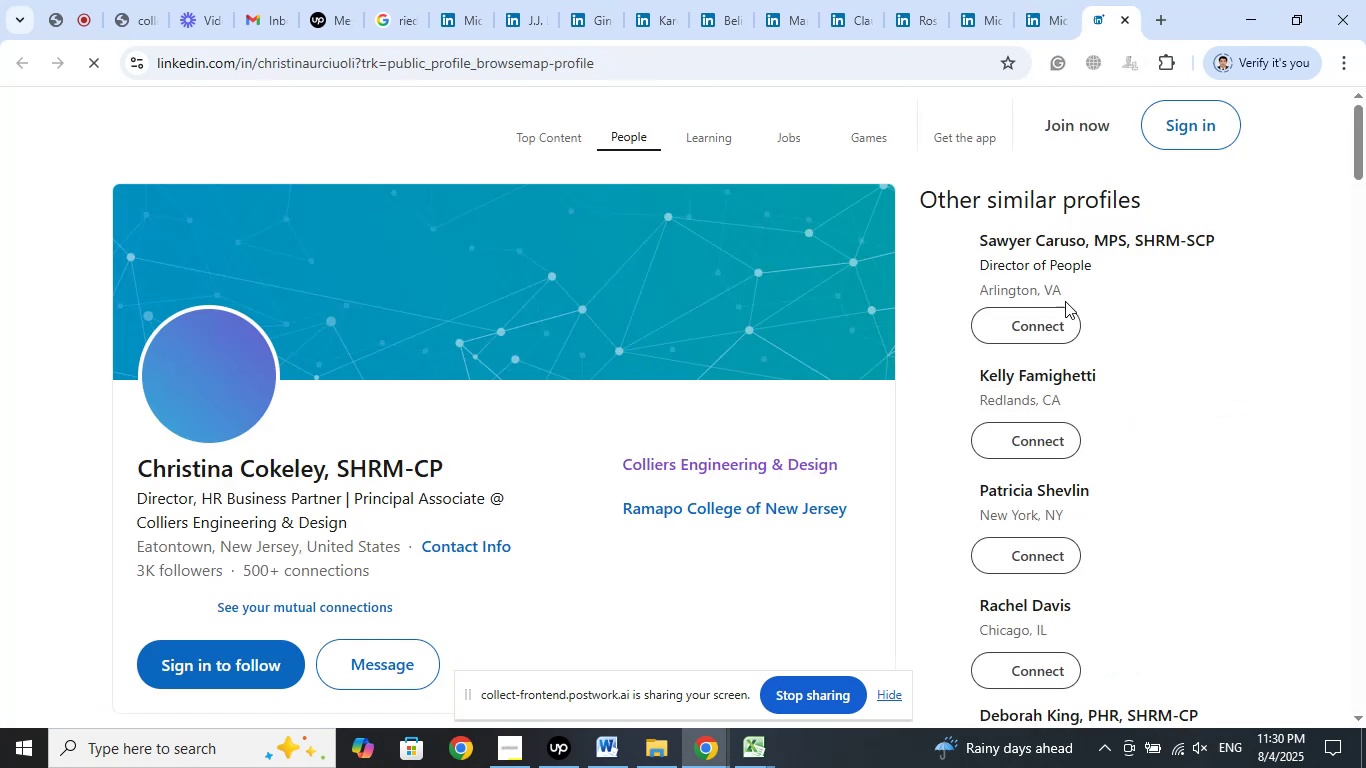 
left_click([1057, 2])
 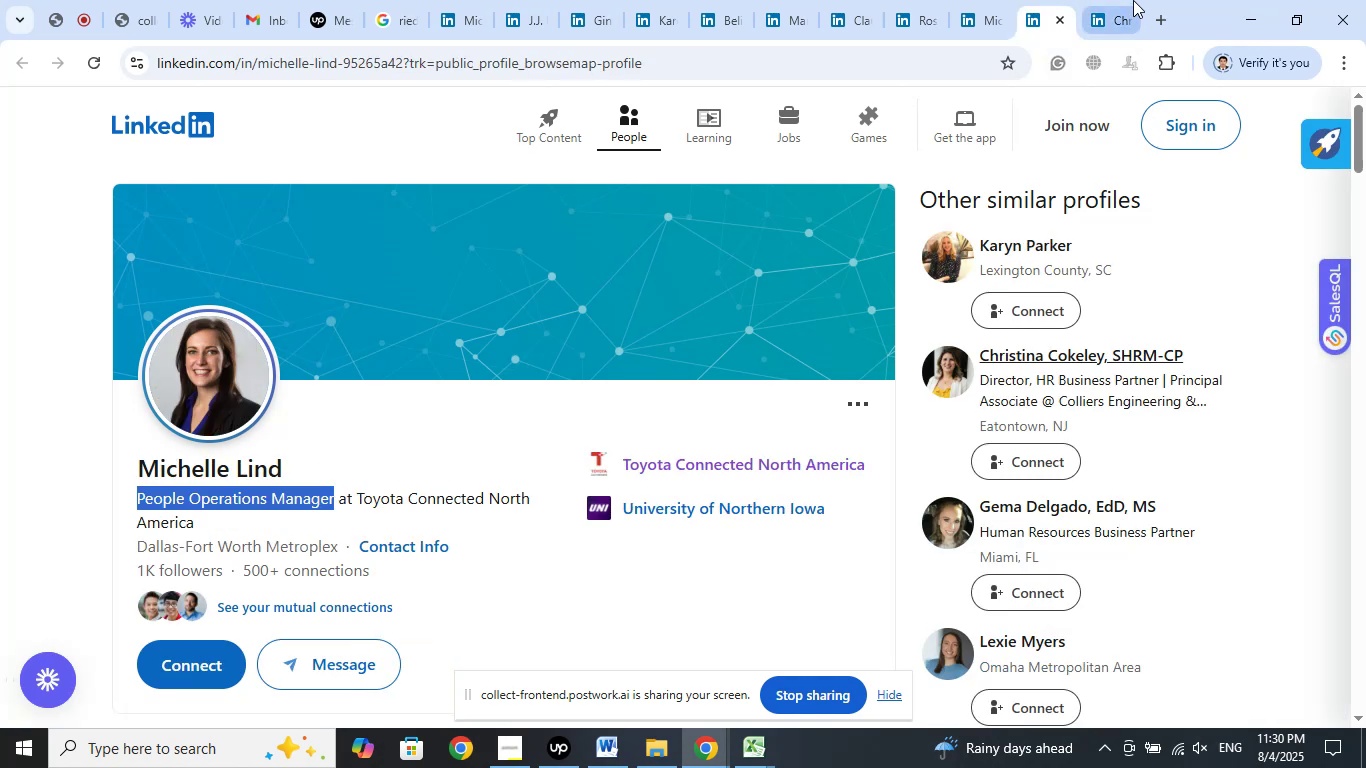 
left_click([1132, 0])
 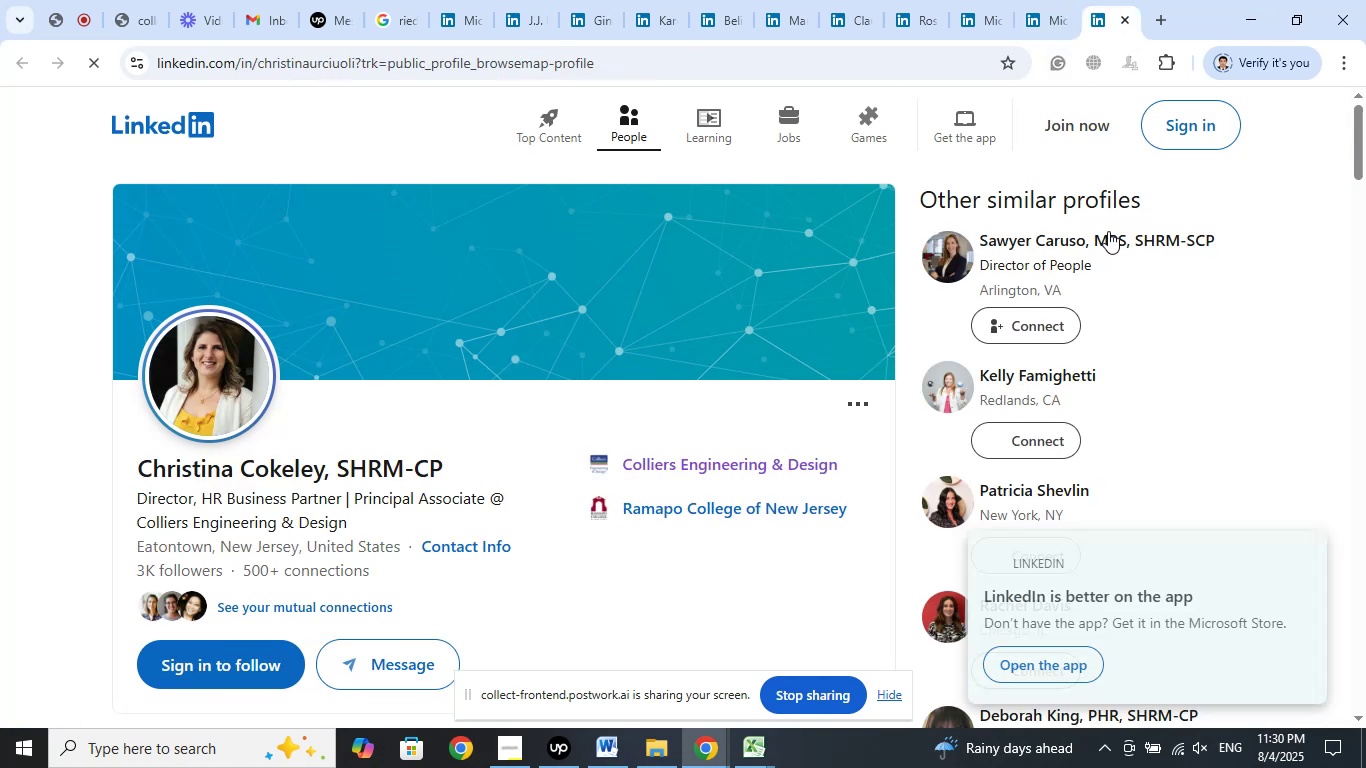 
right_click([1108, 231])
 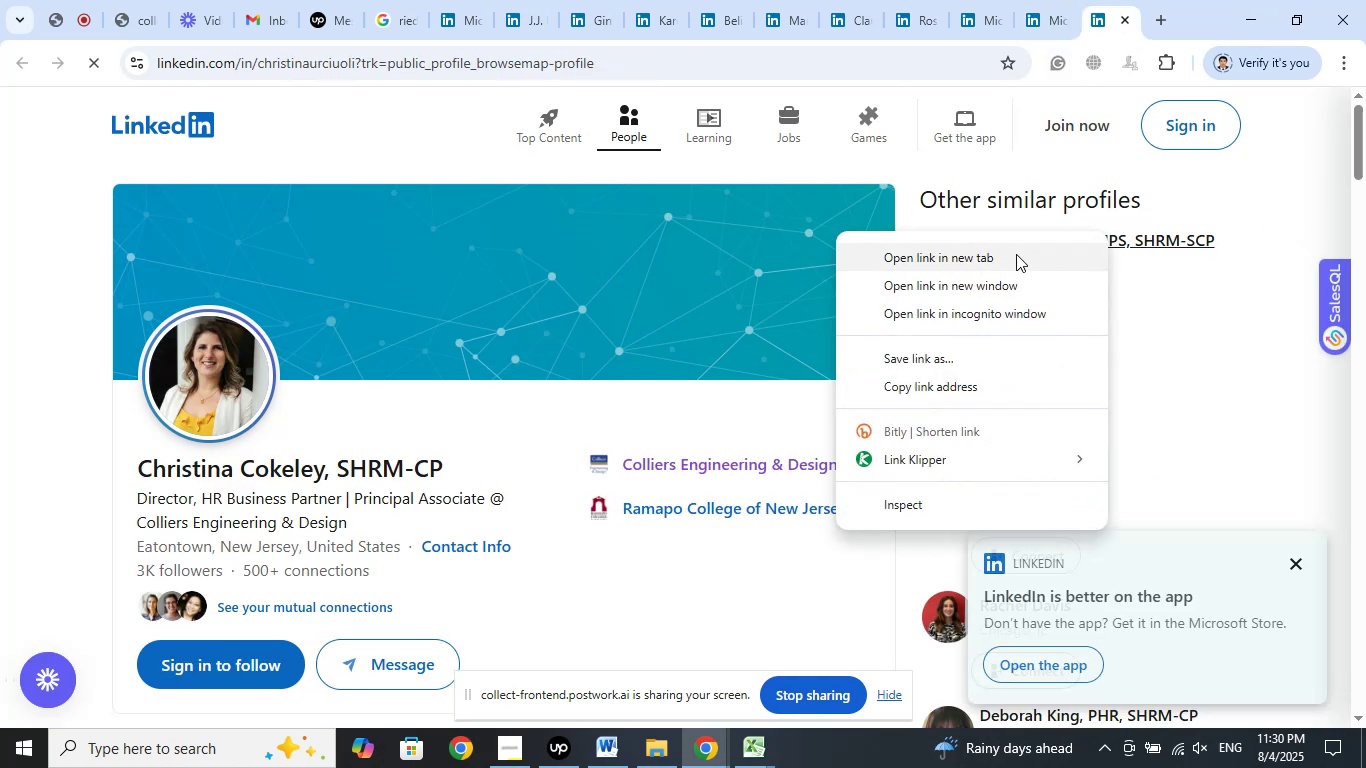 
left_click([997, 254])
 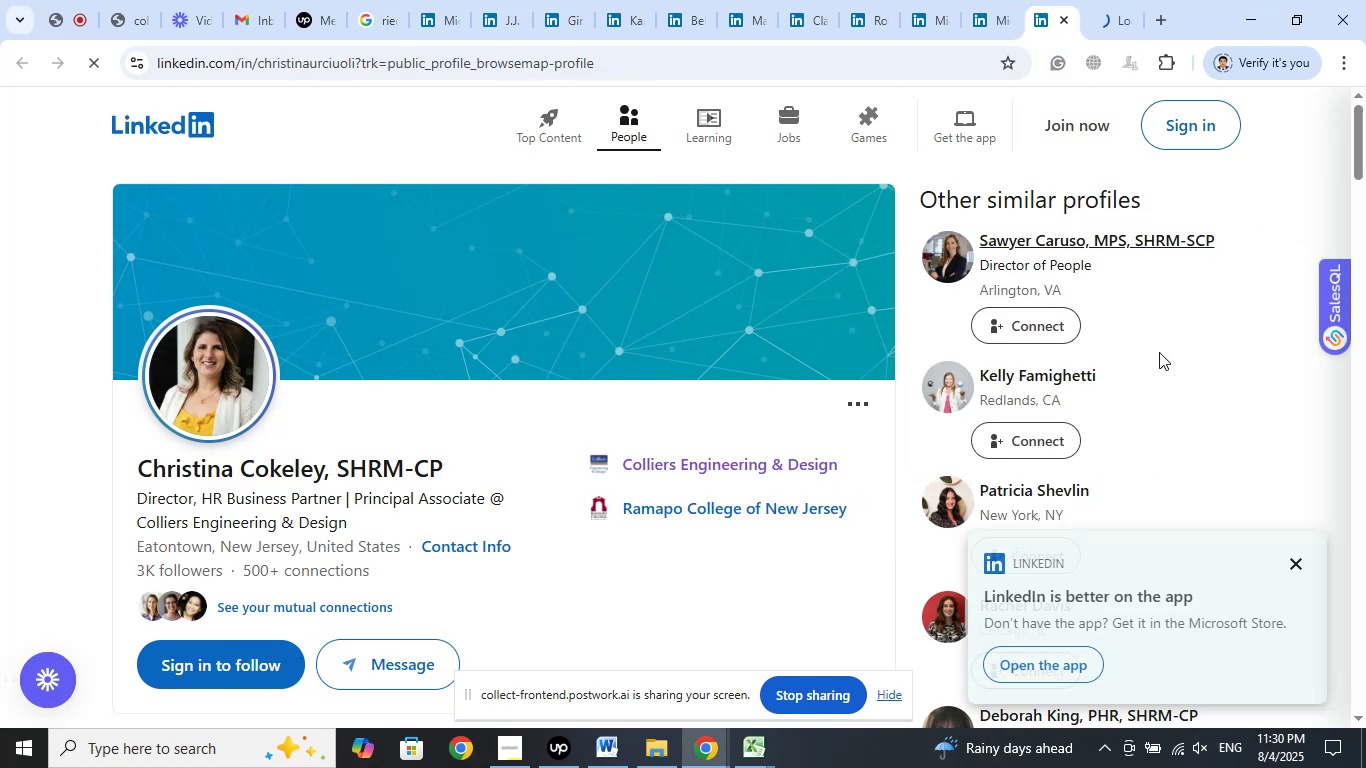 
scroll: coordinate [1189, 317], scroll_direction: down, amount: 5.0
 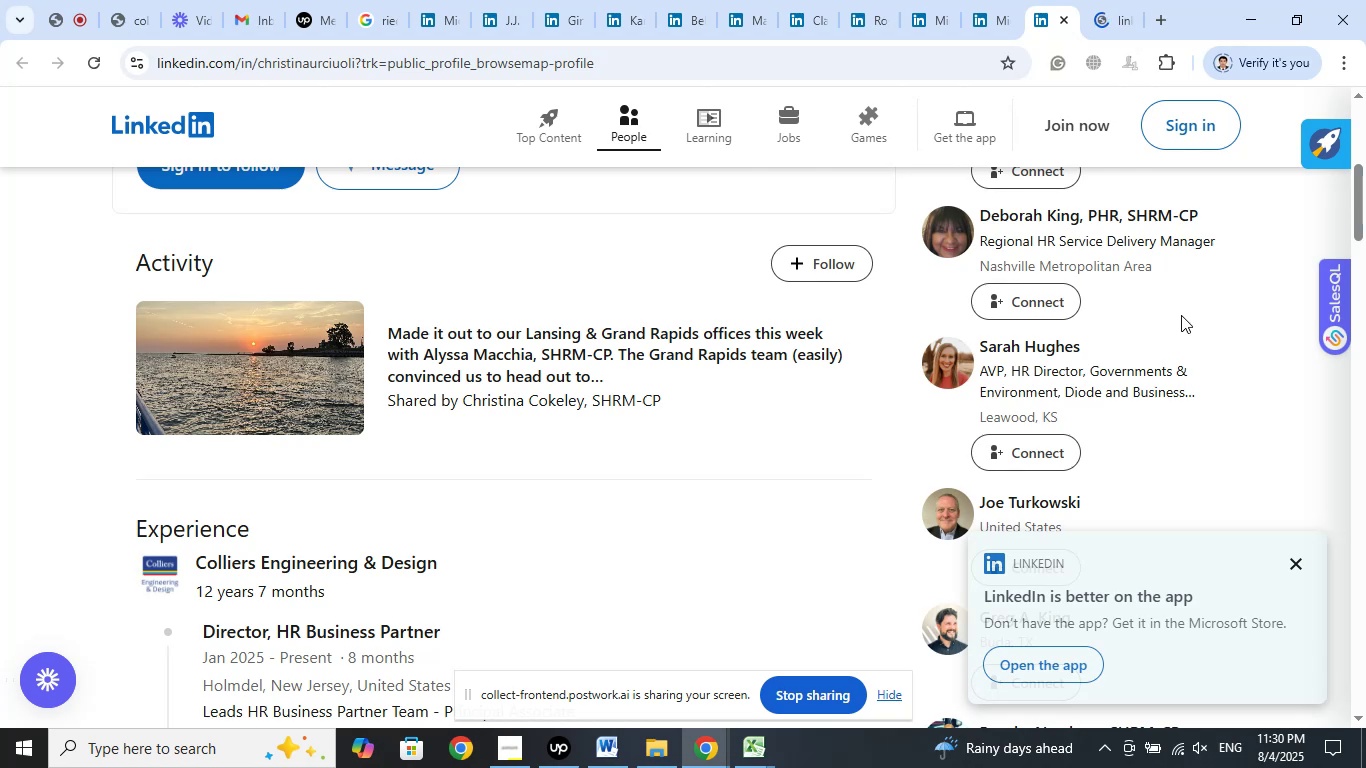 
wait(9.91)
 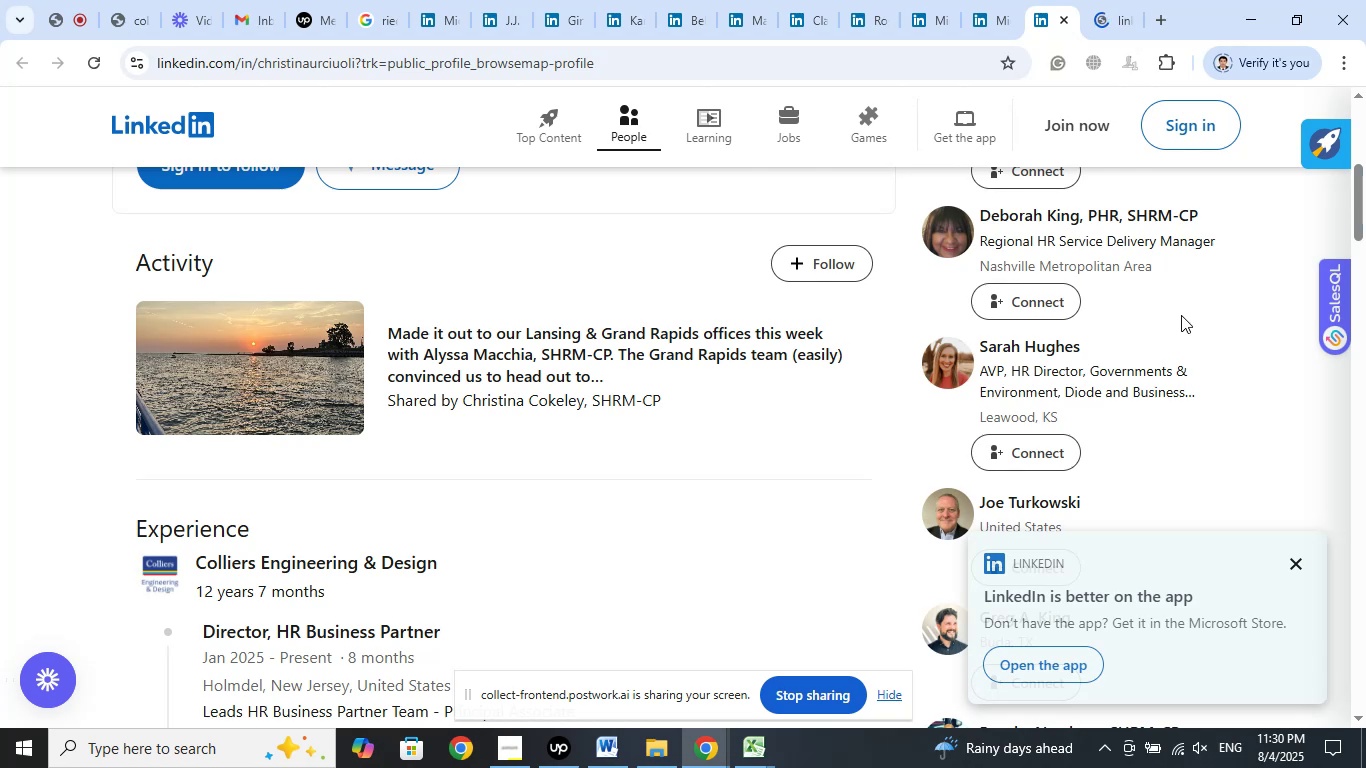 
left_click([1295, 557])
 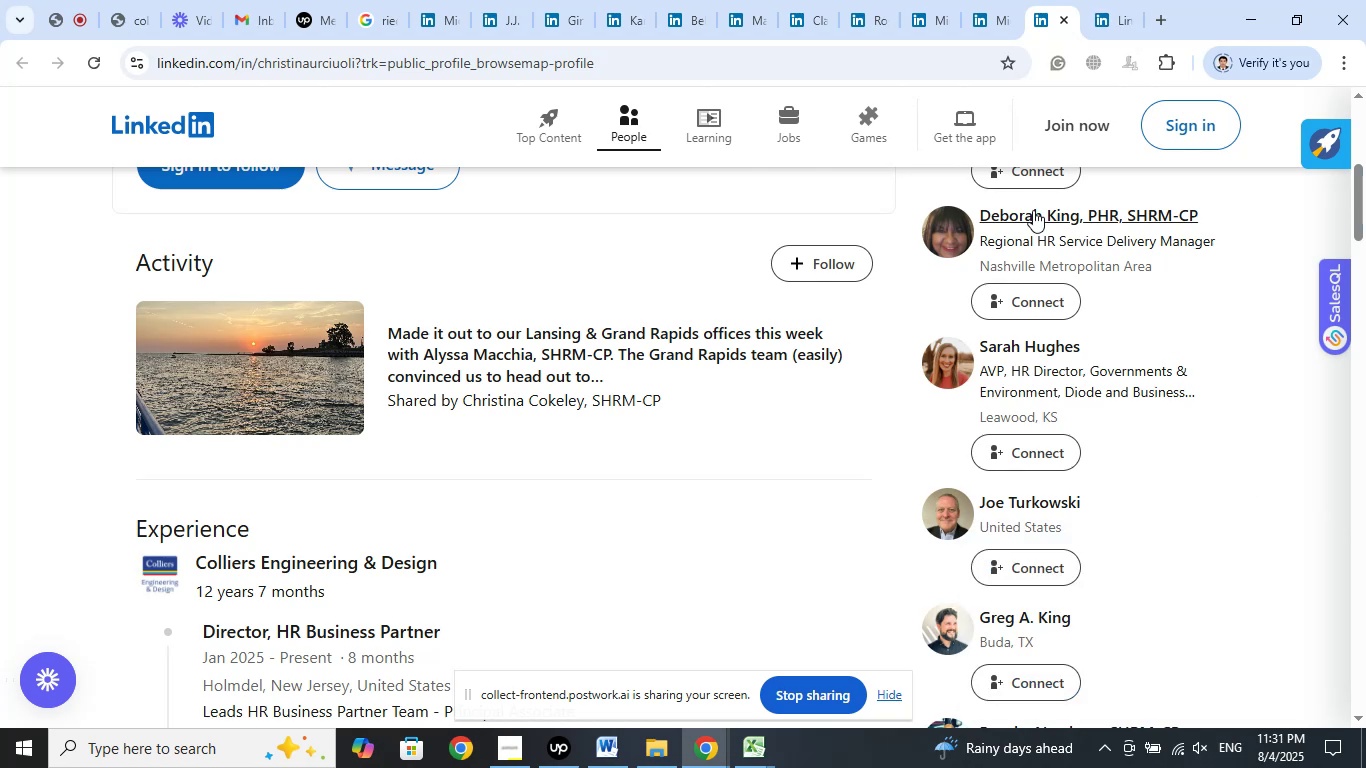 
right_click([1033, 210])
 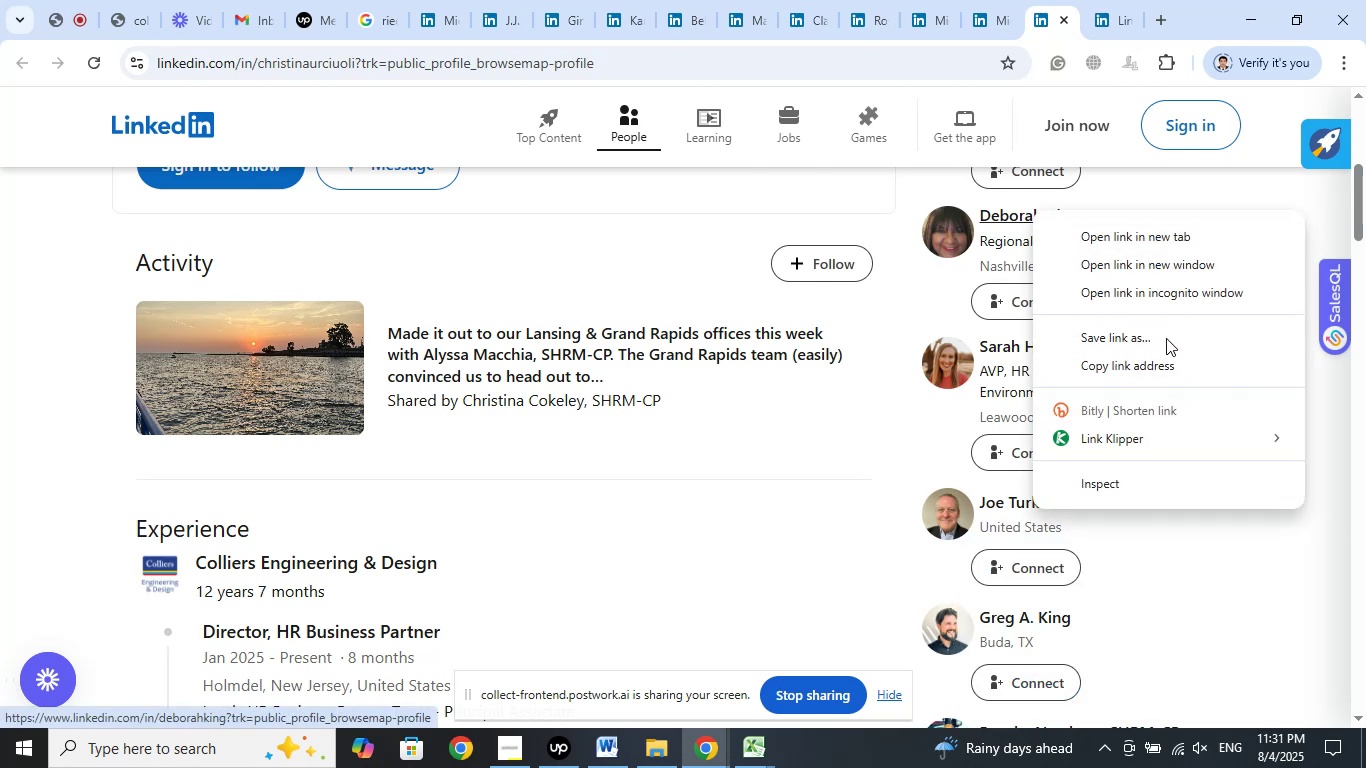 
left_click([1151, 368])
 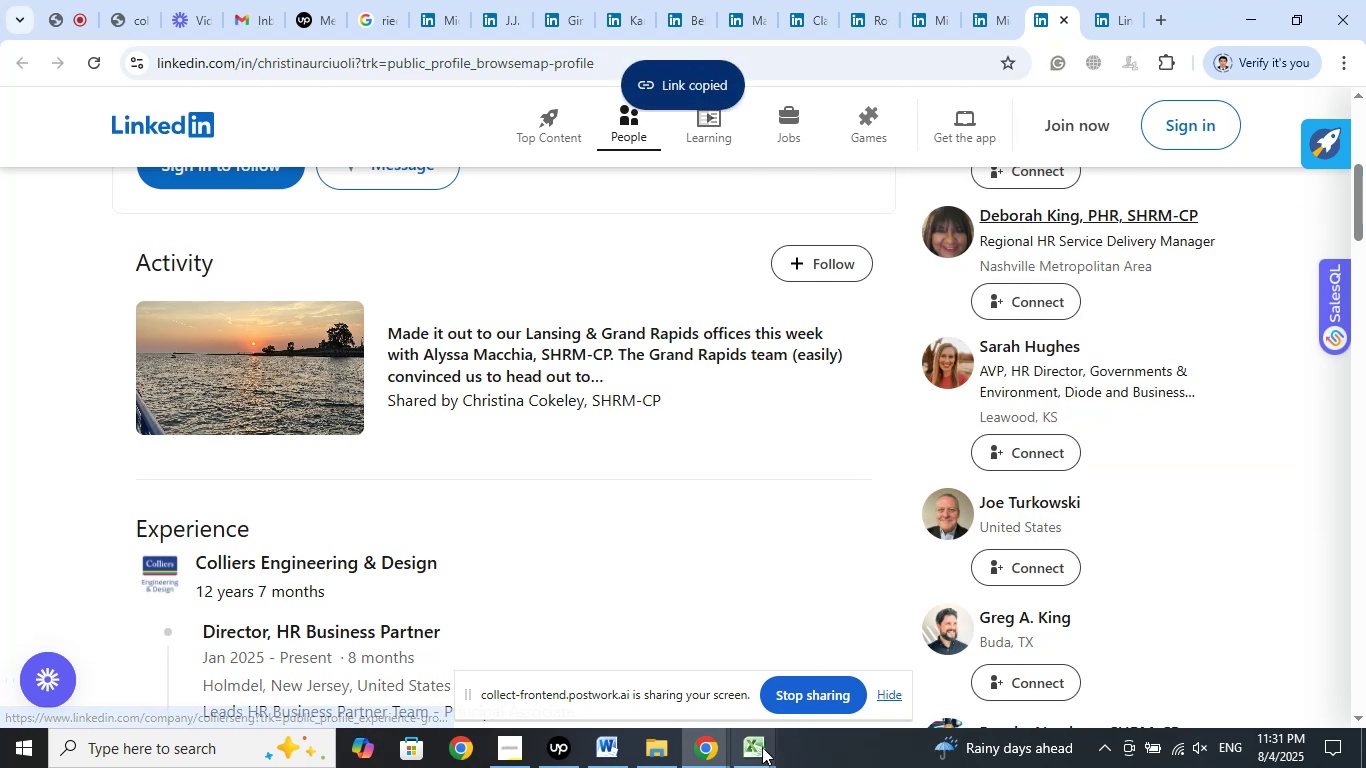 
left_click([752, 752])
 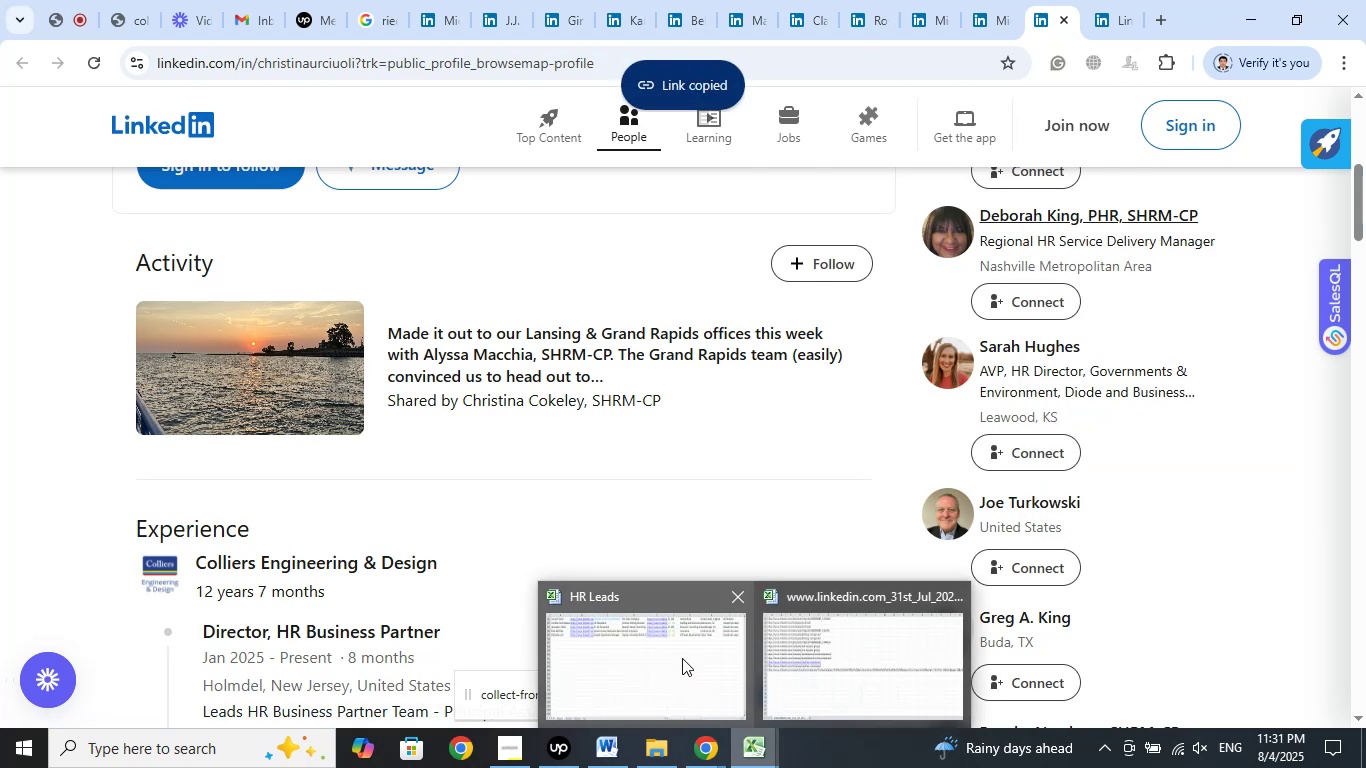 
left_click([678, 656])
 